 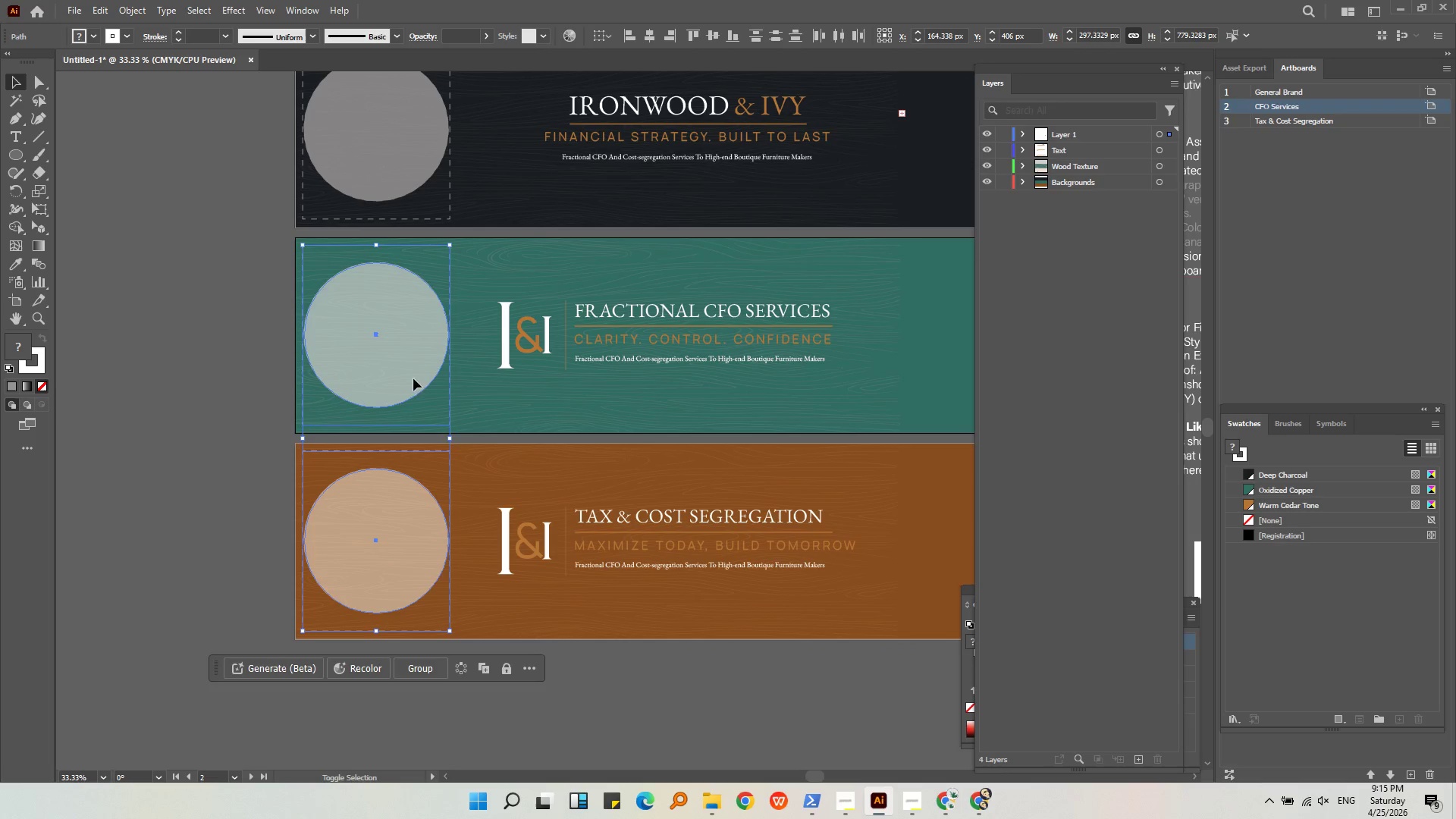 
hold_key(key=ShiftLeft, duration=0.36)
 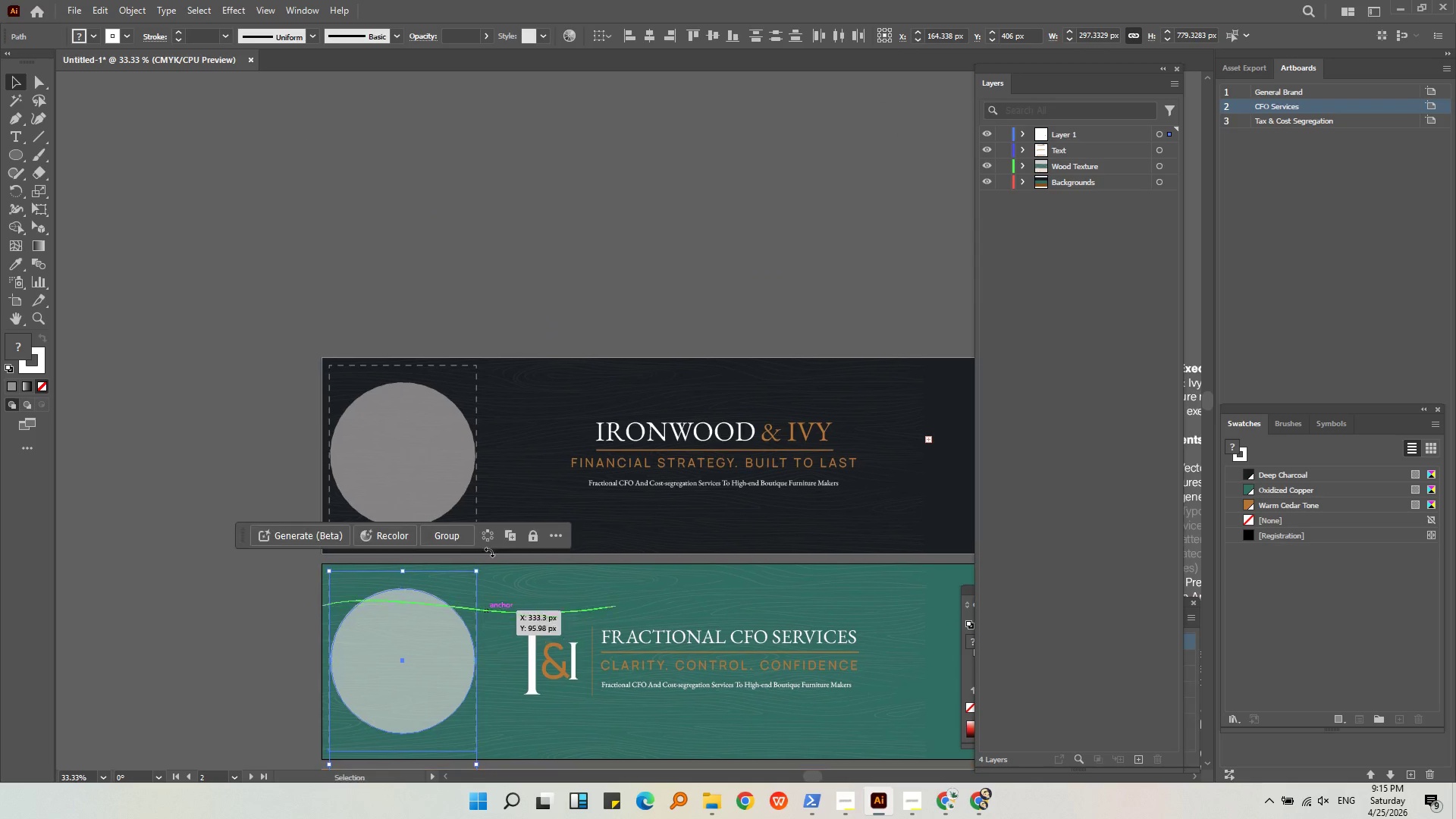 
hold_key(key=ShiftLeft, duration=1.5)
left_click([477, 390])
 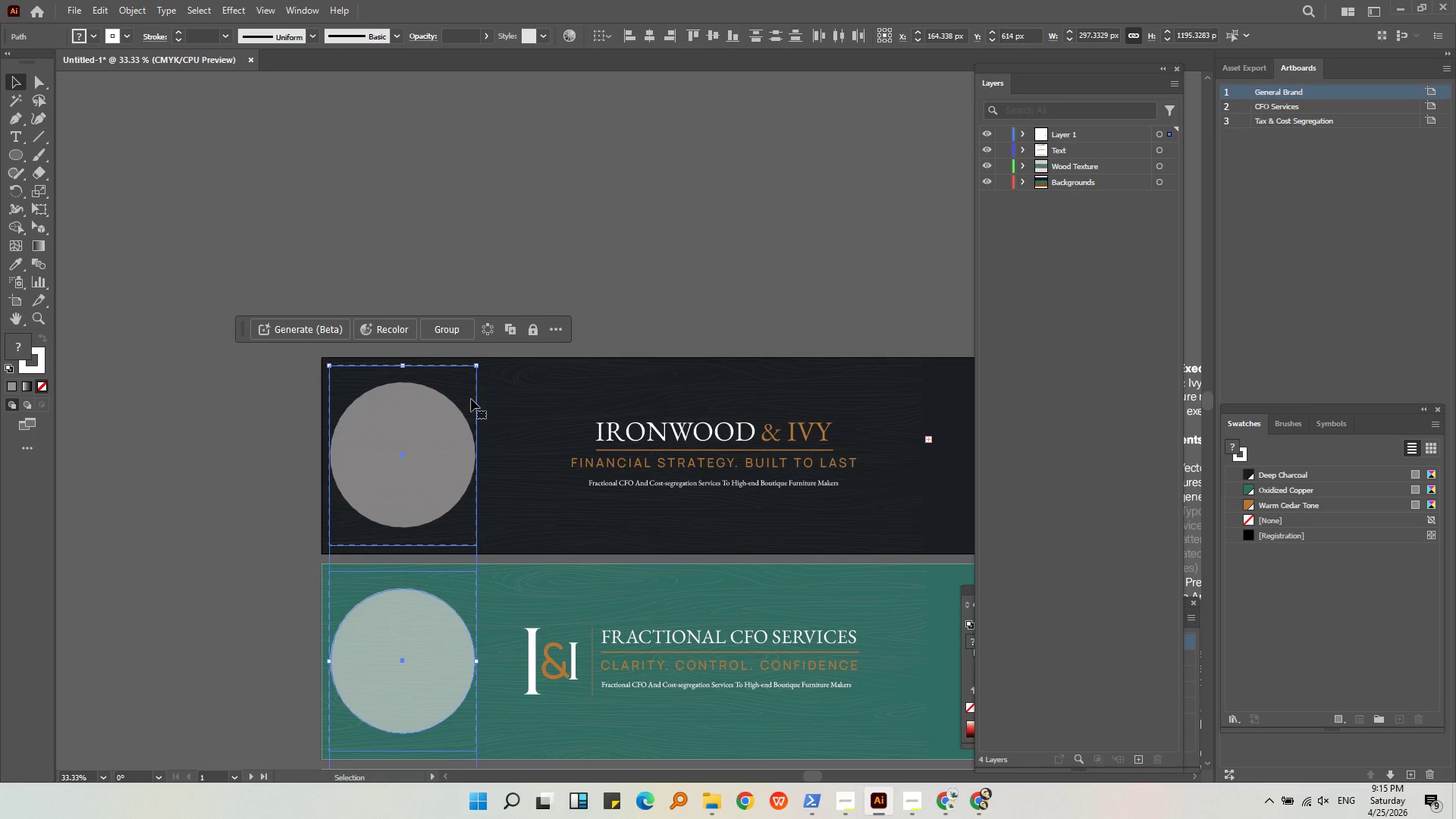 
hold_key(key=ShiftLeft, duration=0.45)
left_click([432, 423])
 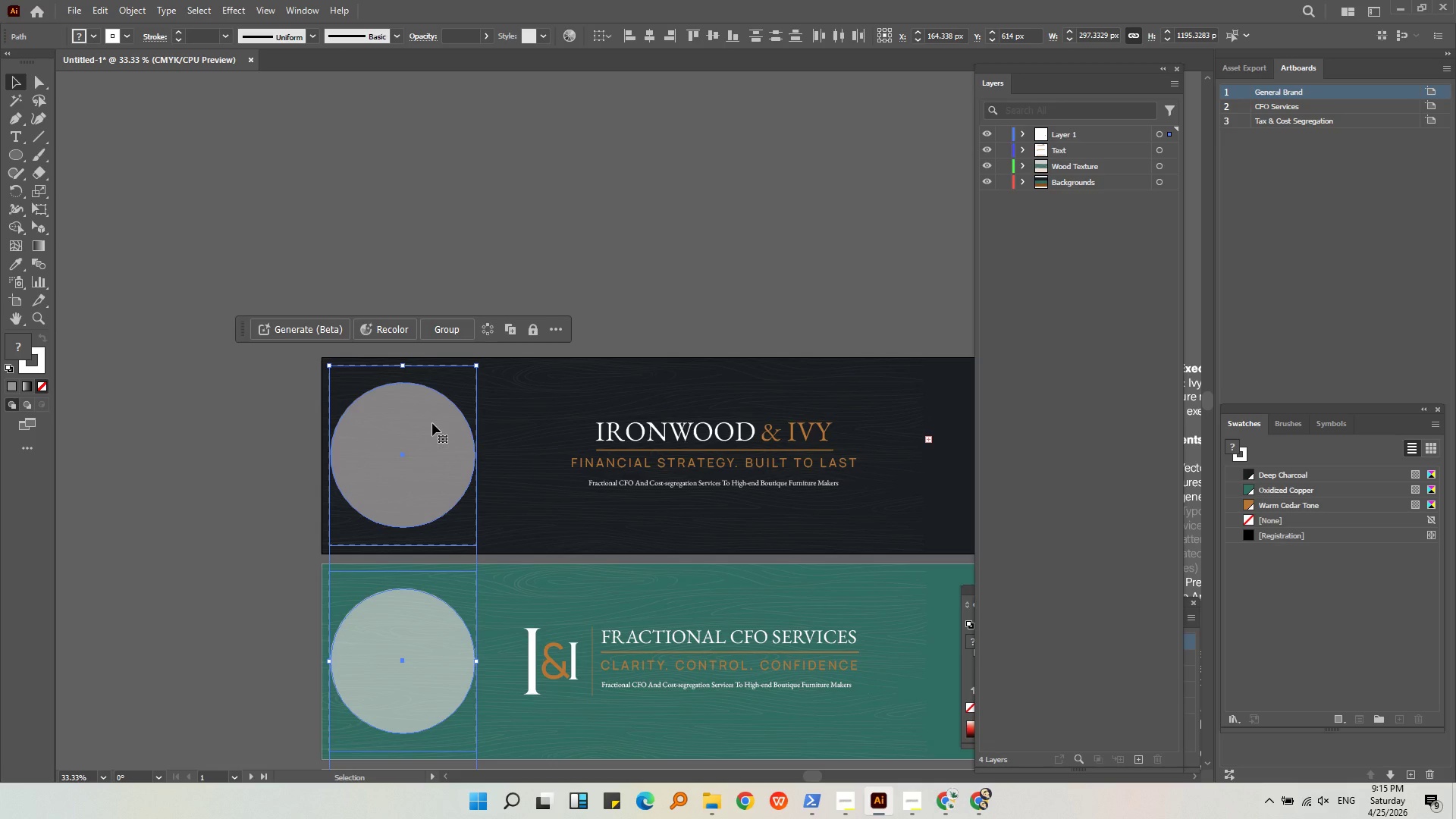 
key(Control+X)
 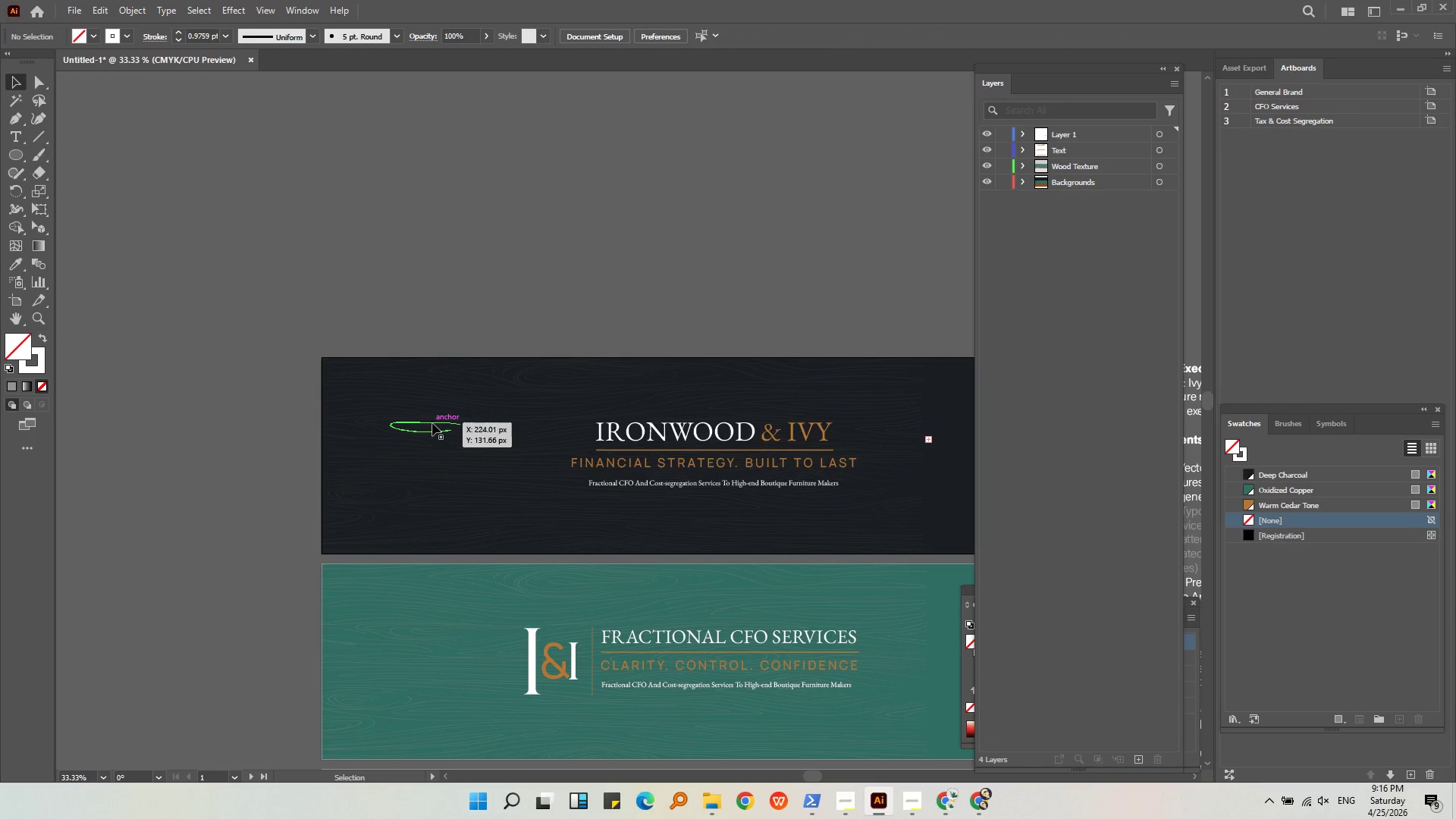 
key(Alt+AltLeft)
 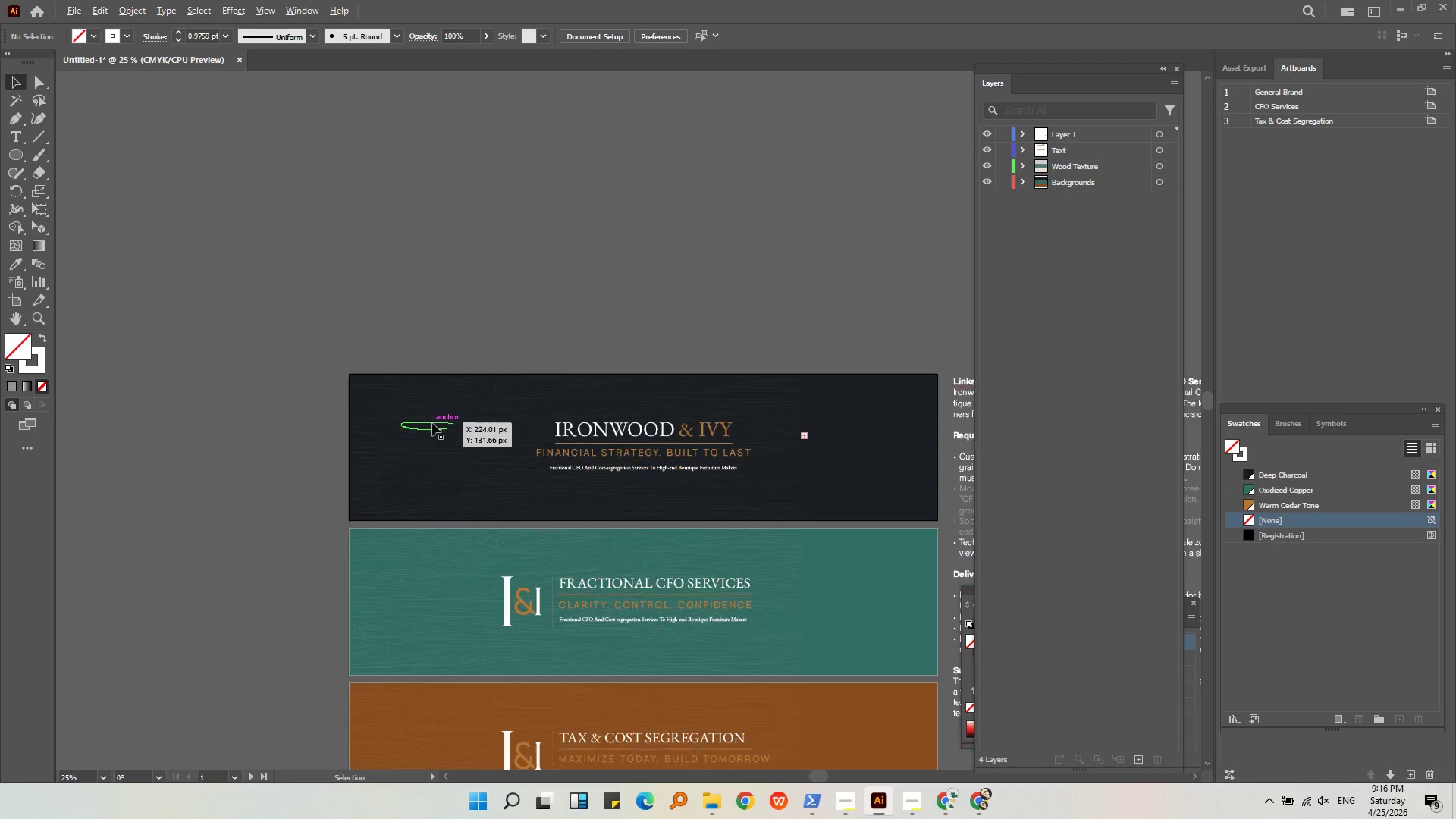 
scroll: coordinate [432, 423], scroll_direction: down, amount: 1.0
 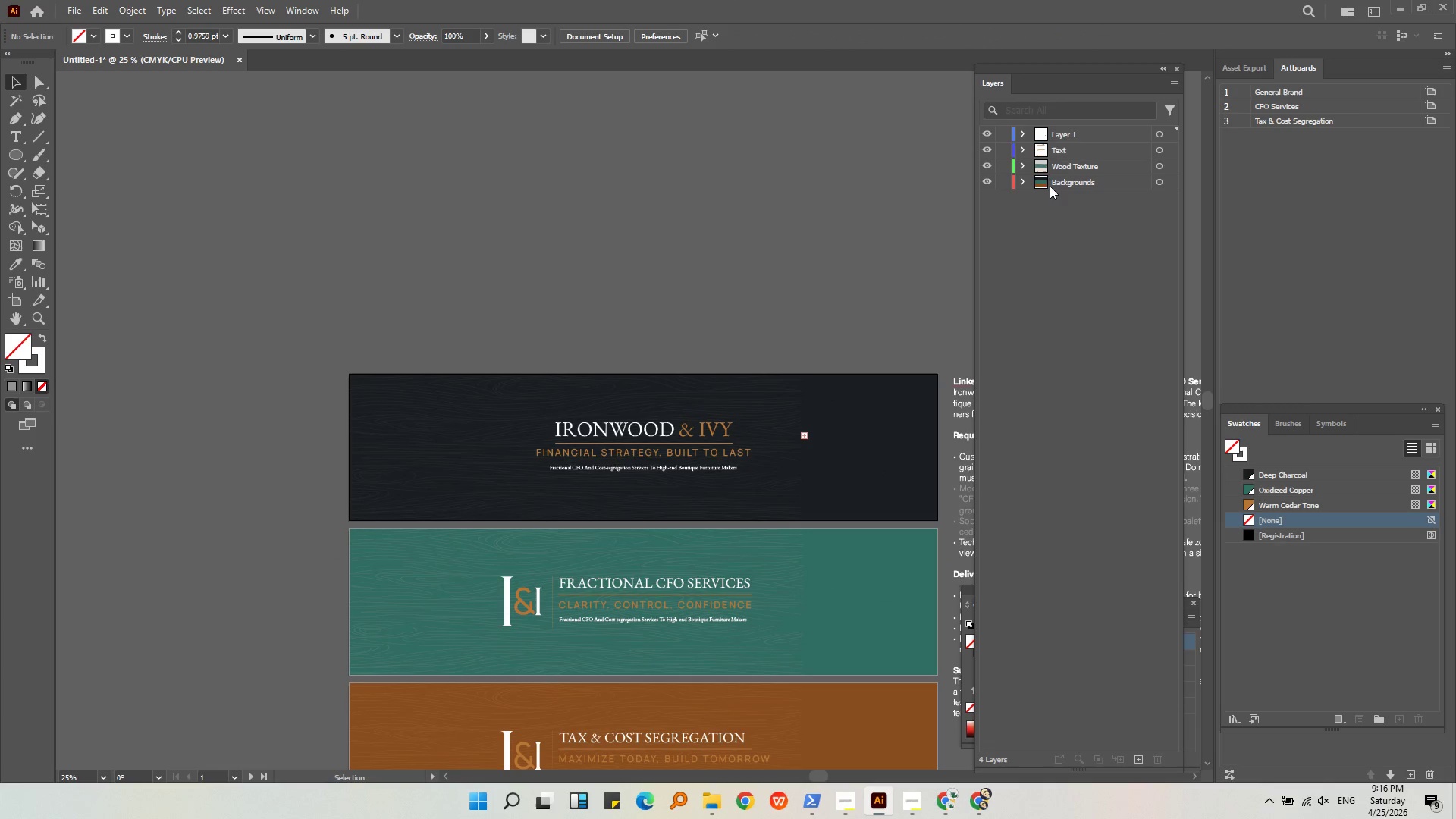 
double_click([1060, 136])
 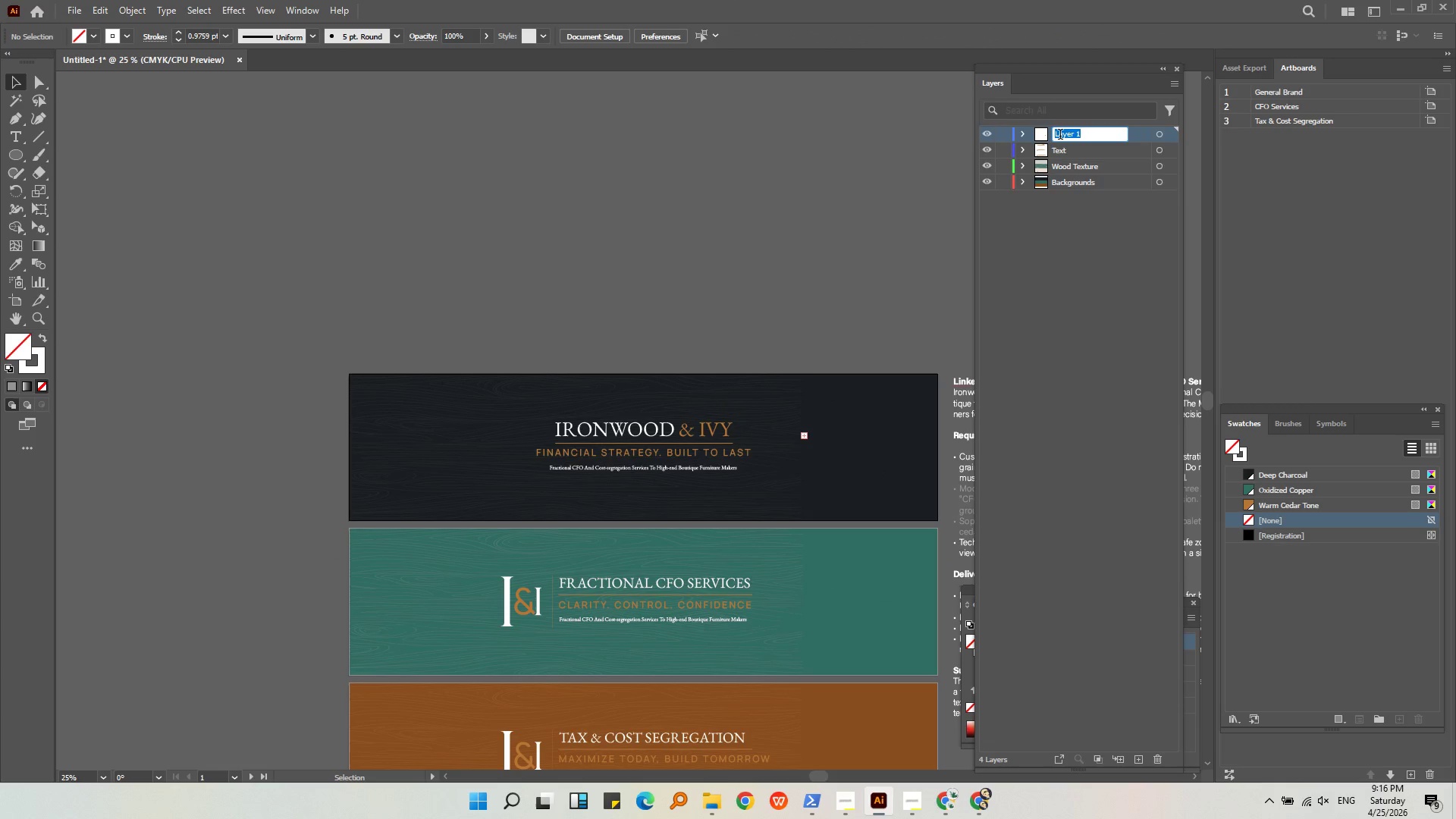 
type(Safe Zone Guides)
 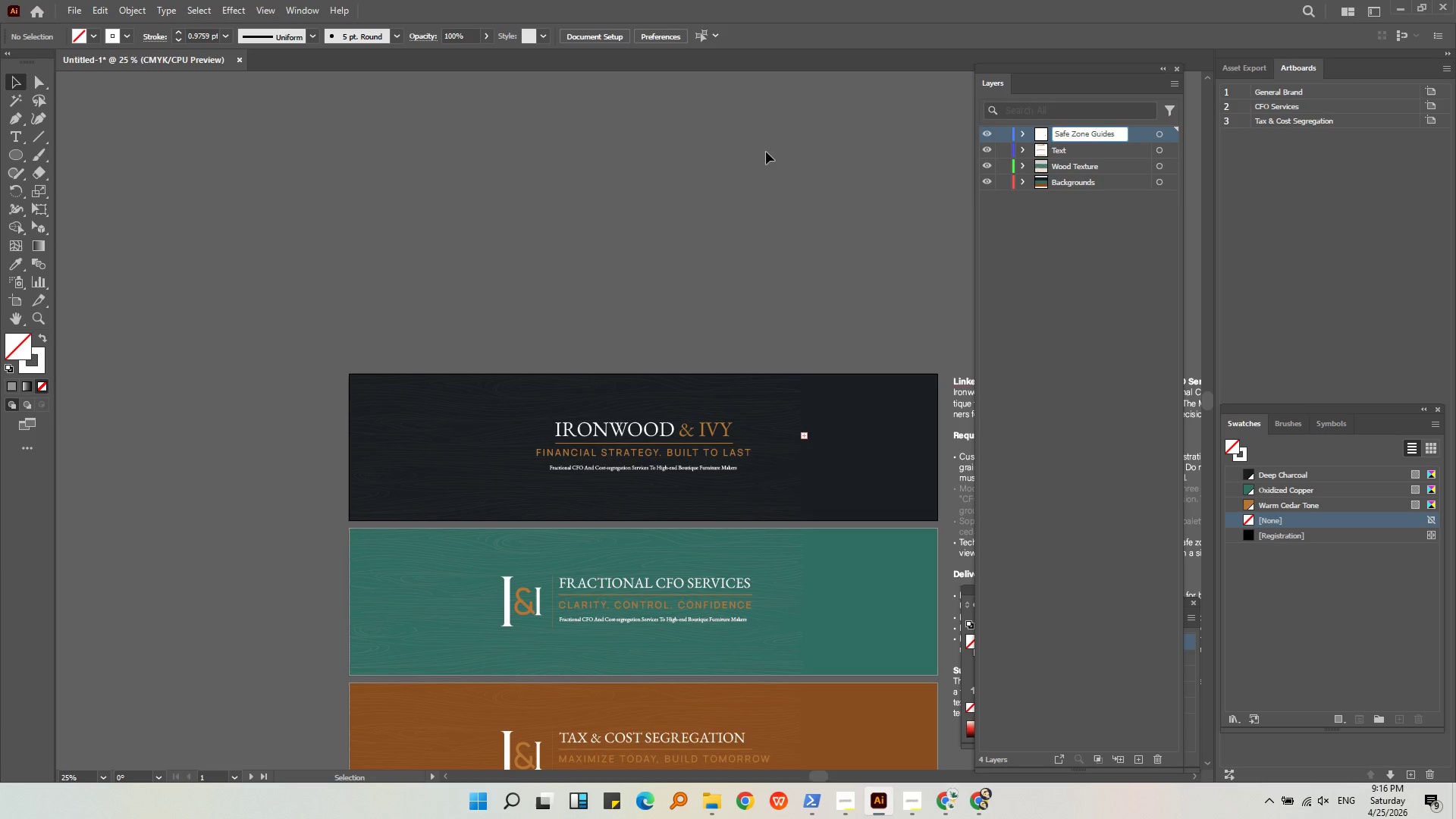 
left_click([766, 152])
 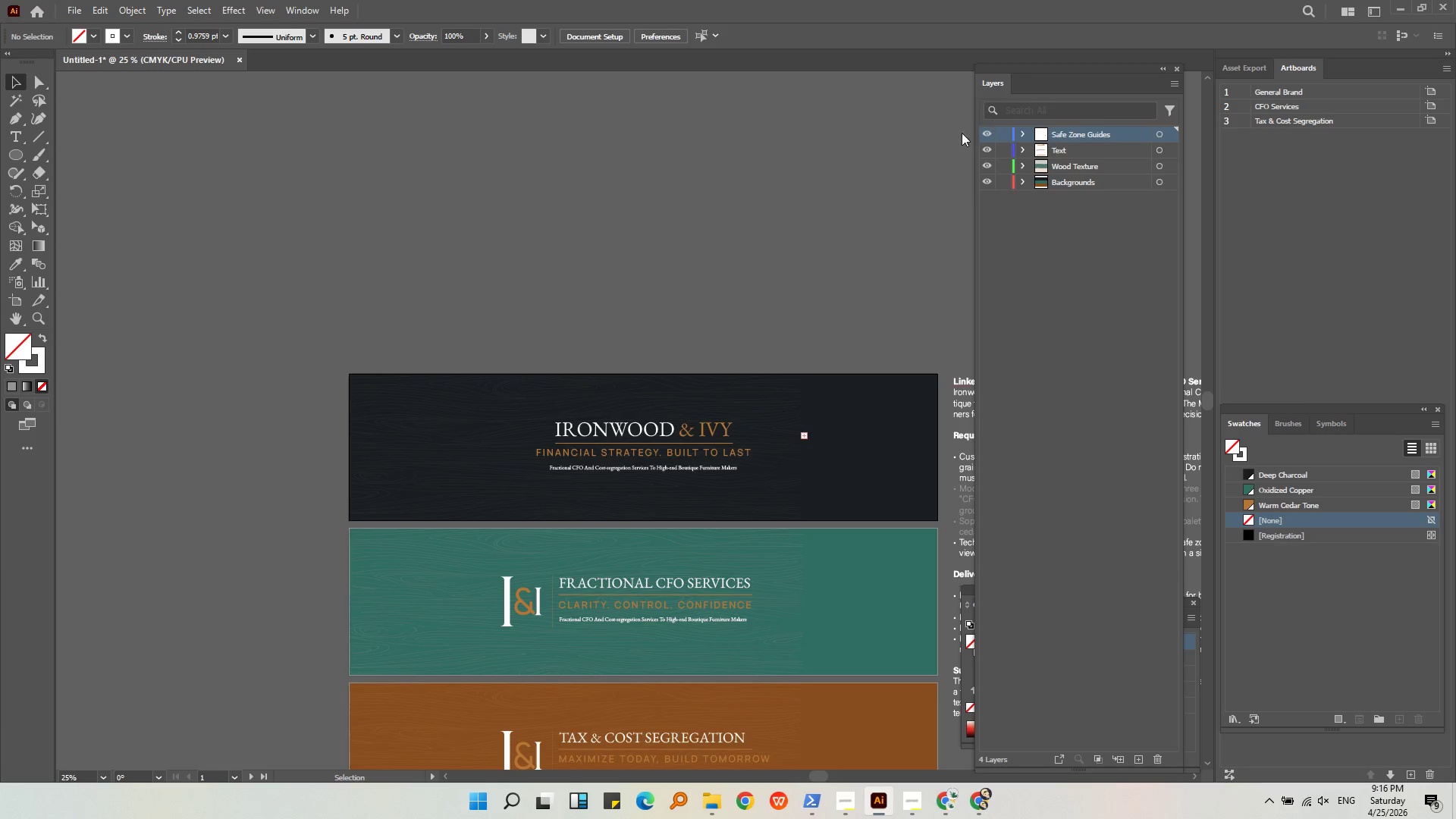 
key(Alt+AltLeft)
 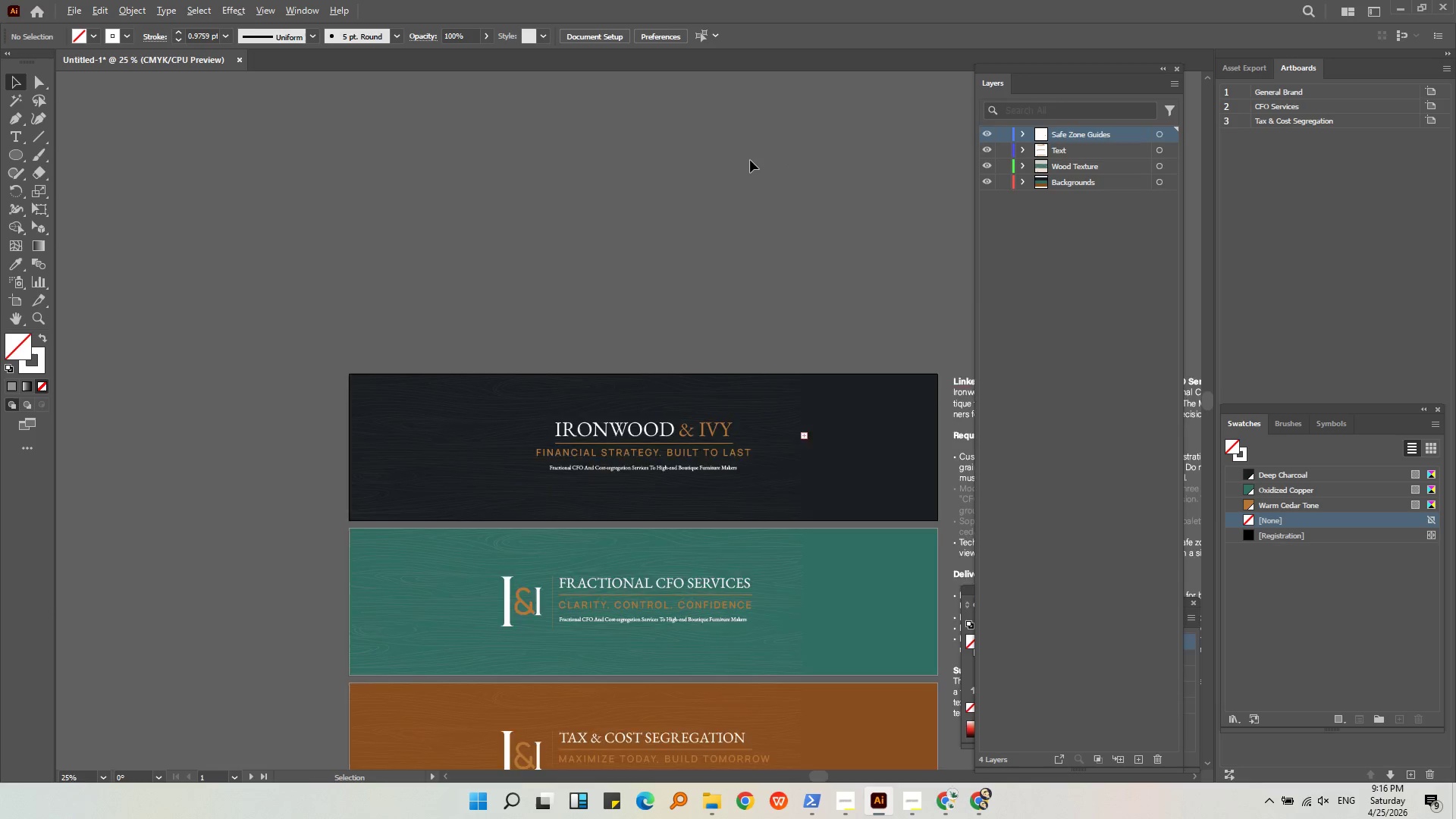 
scroll: coordinate [750, 160], scroll_direction: down, amount: 1.0
 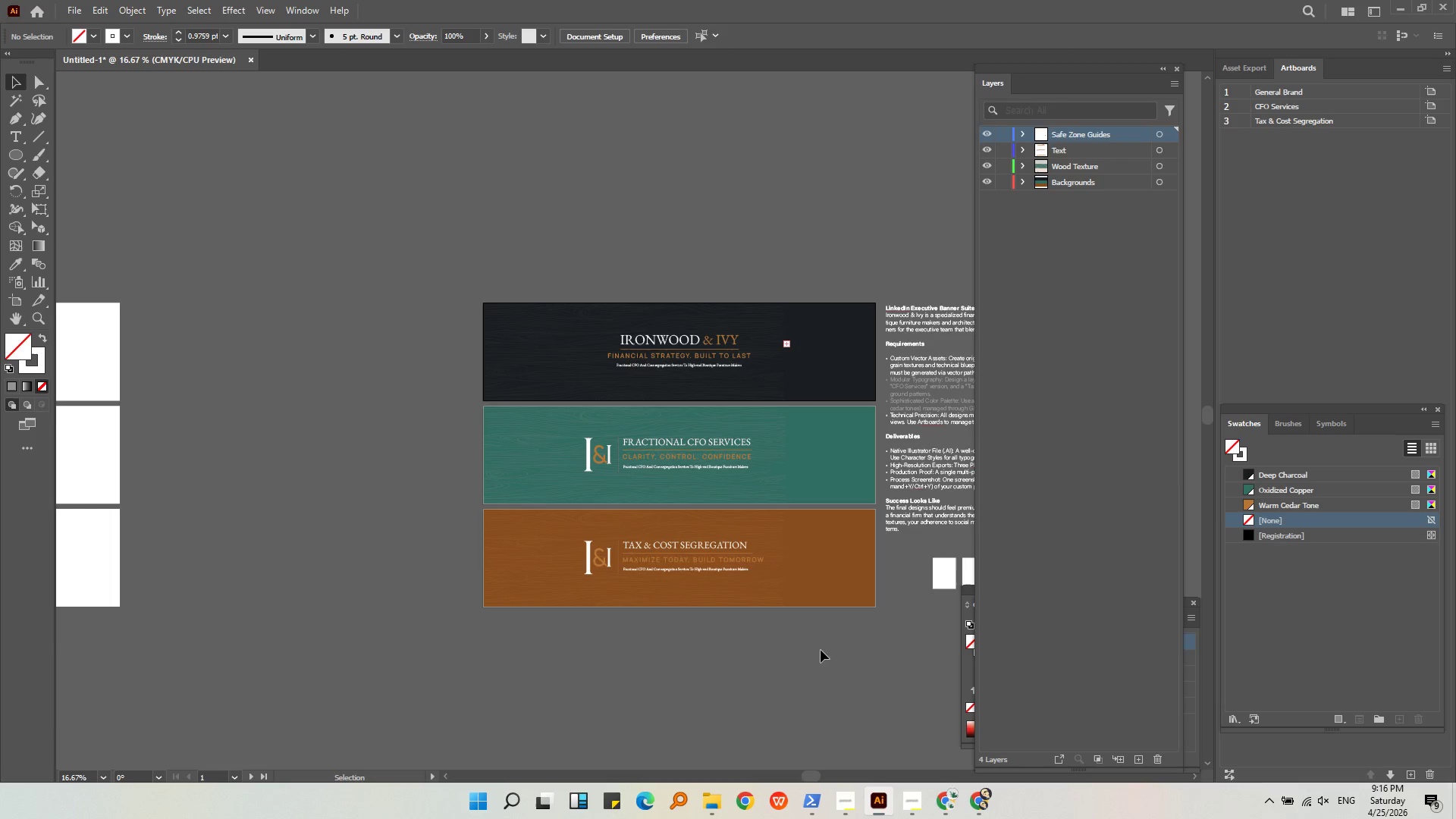 
left_click([834, 582])
 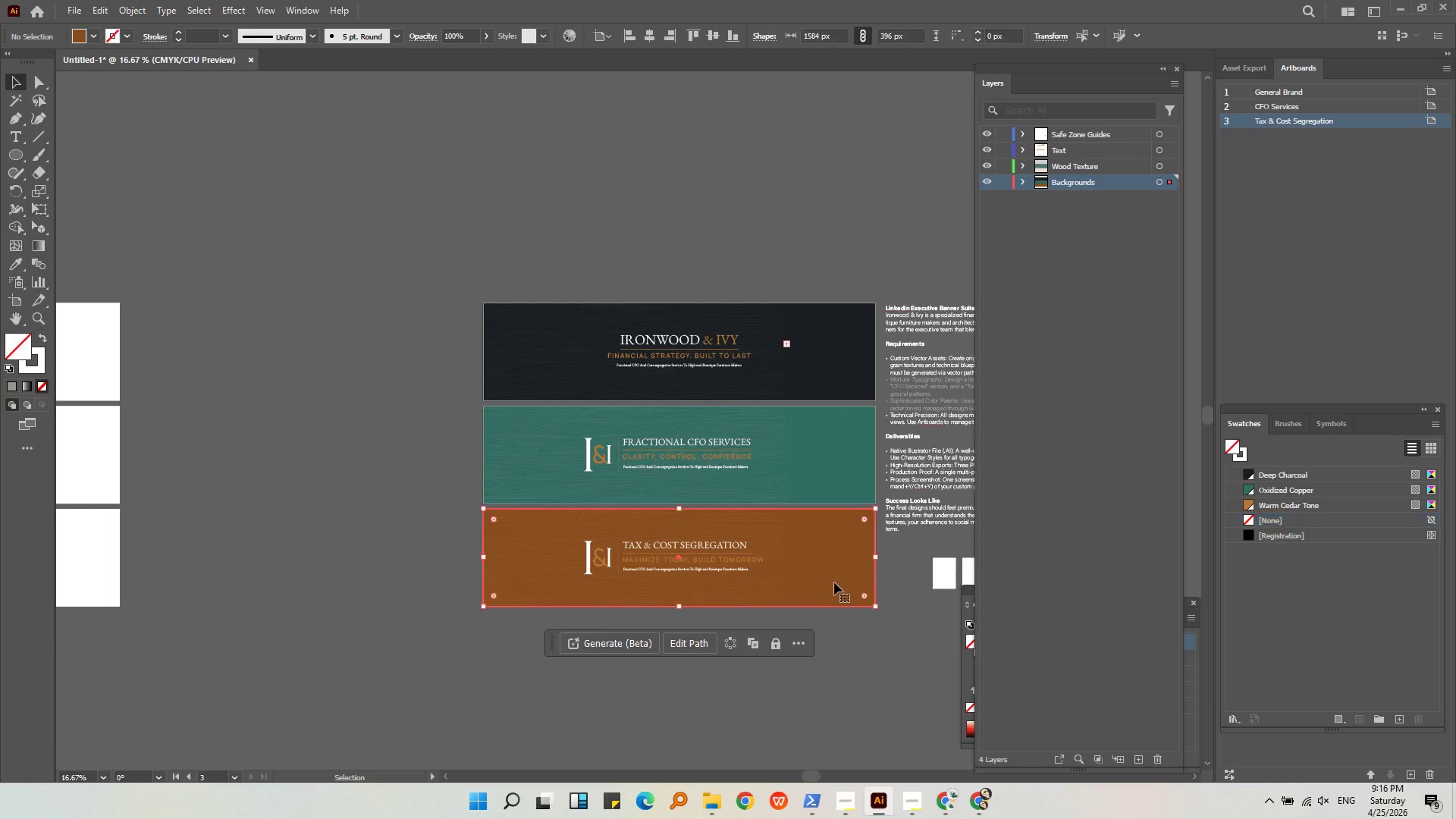 
key(Control+Shift+V)
 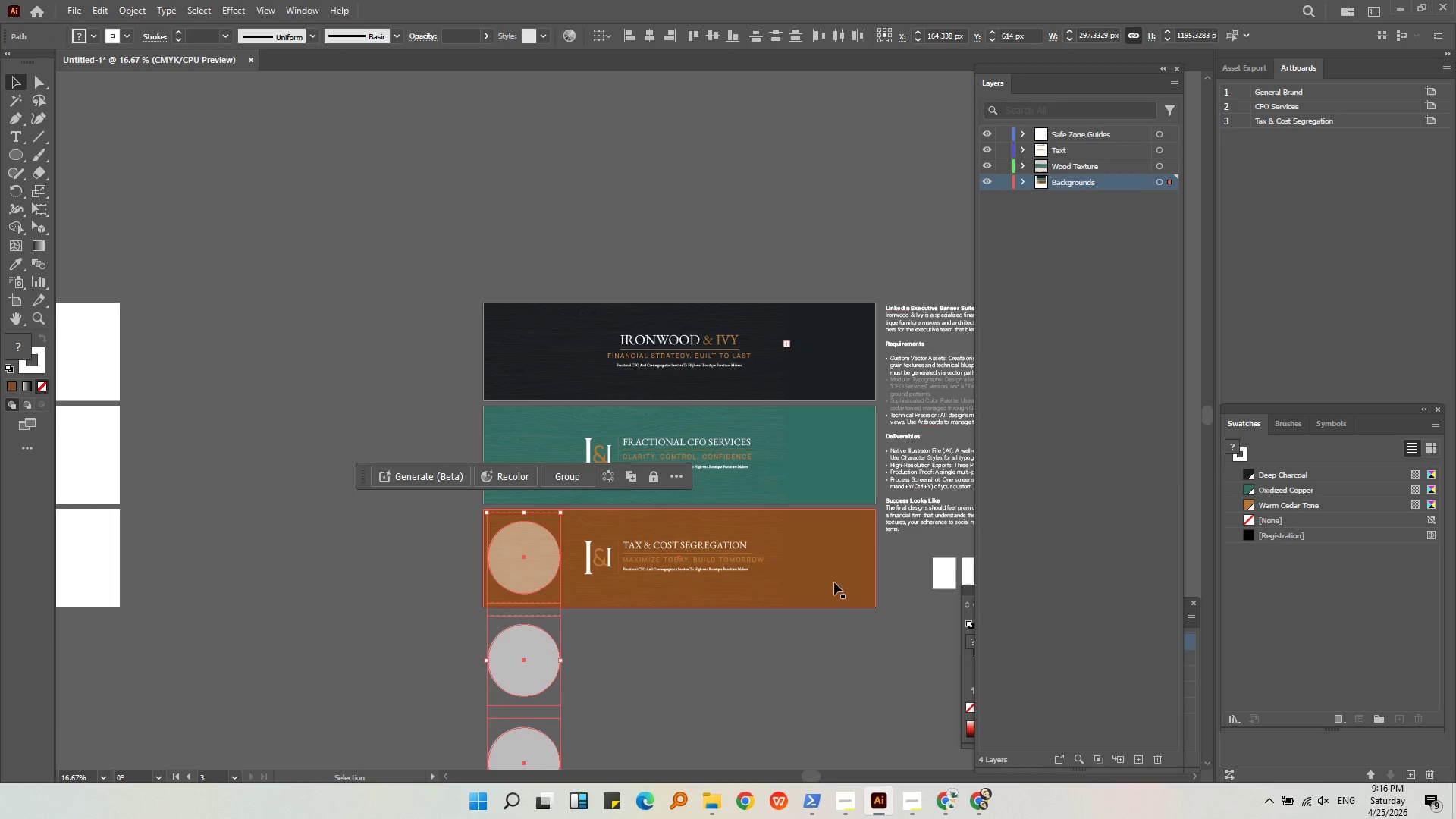 
key(Control+Z)
 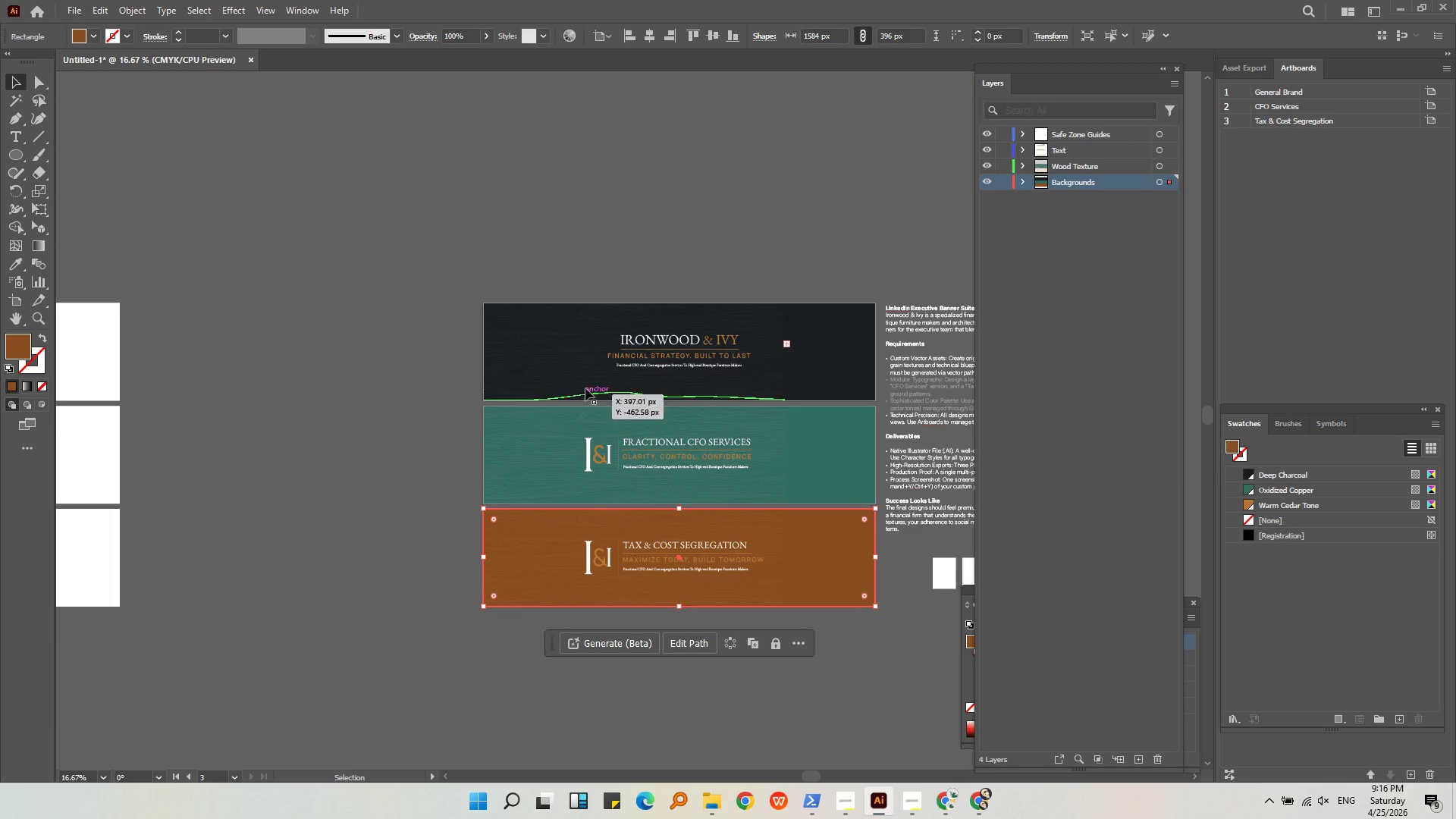 
left_click([586, 387])
 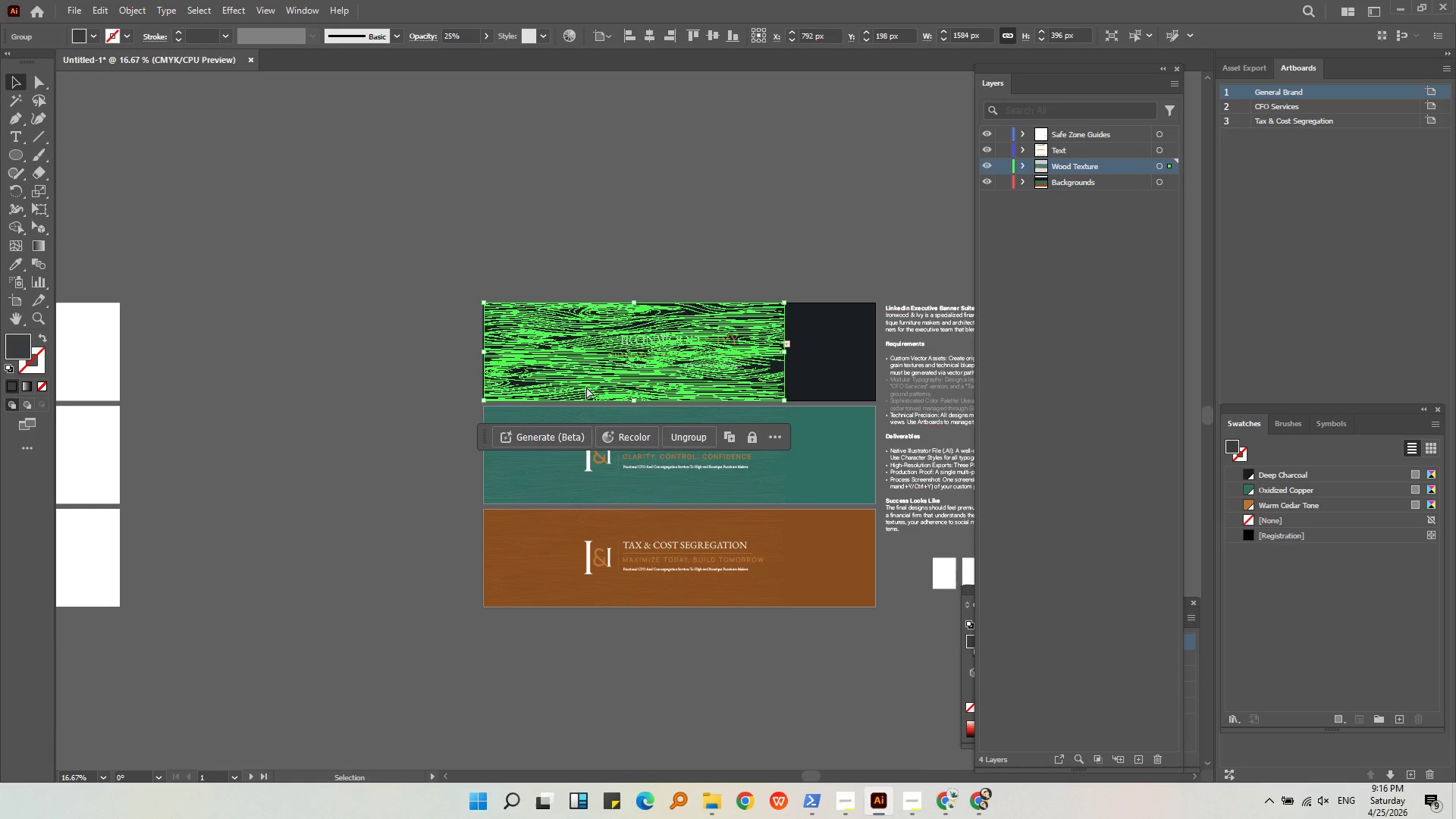 
key(Control+Shift+V)
 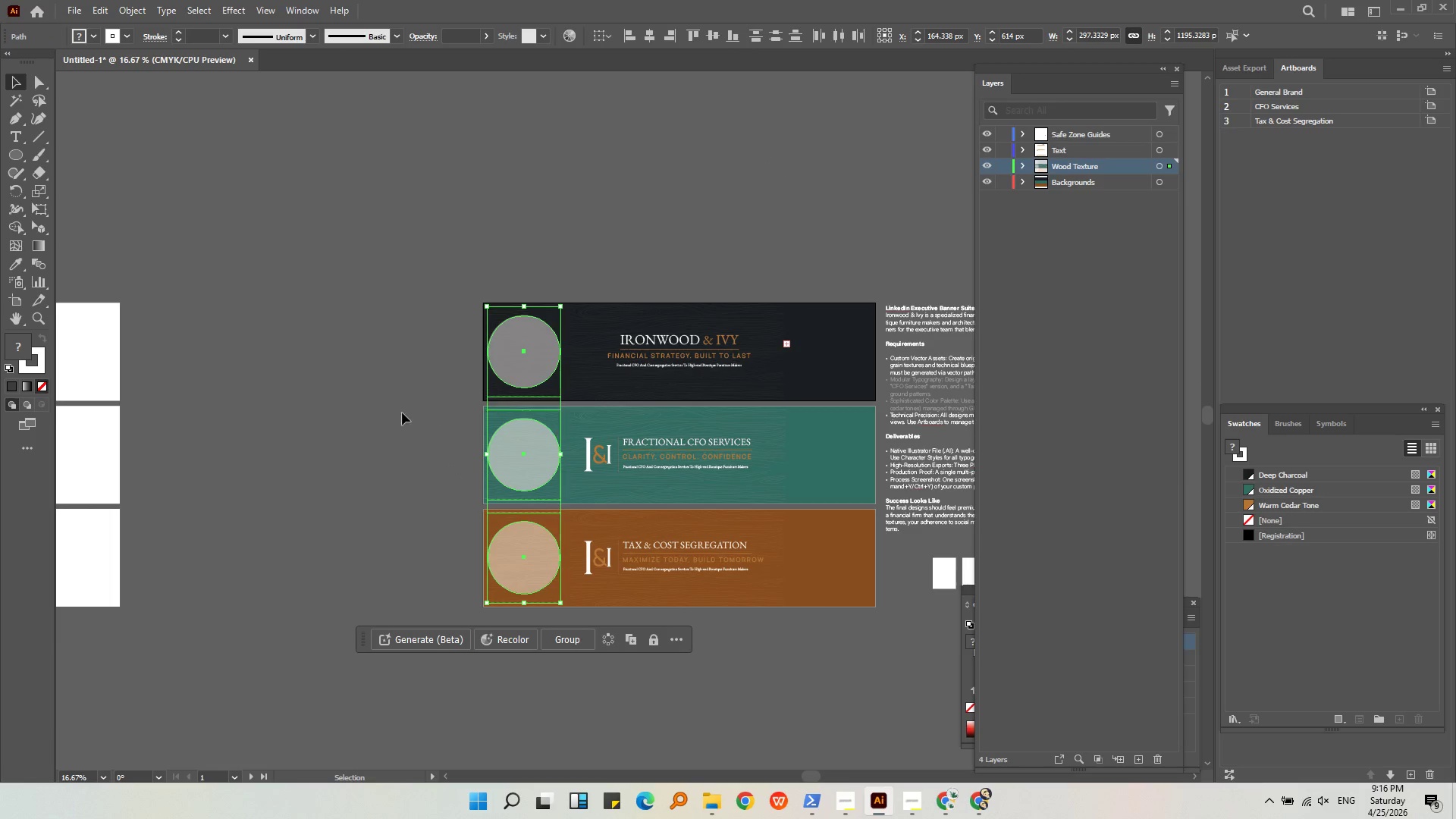 
left_click([402, 413])
 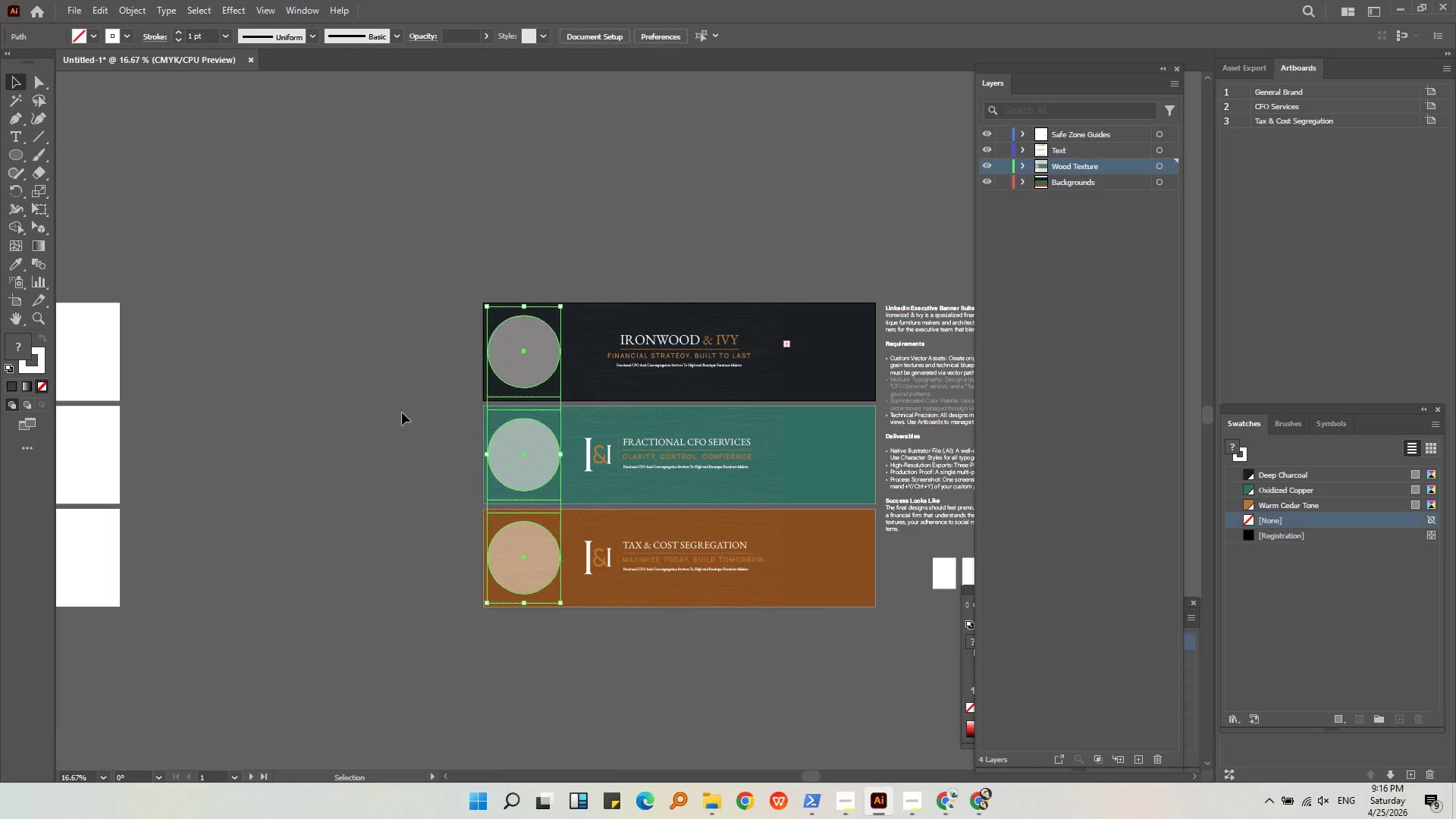 
key(Alt+AltLeft)
 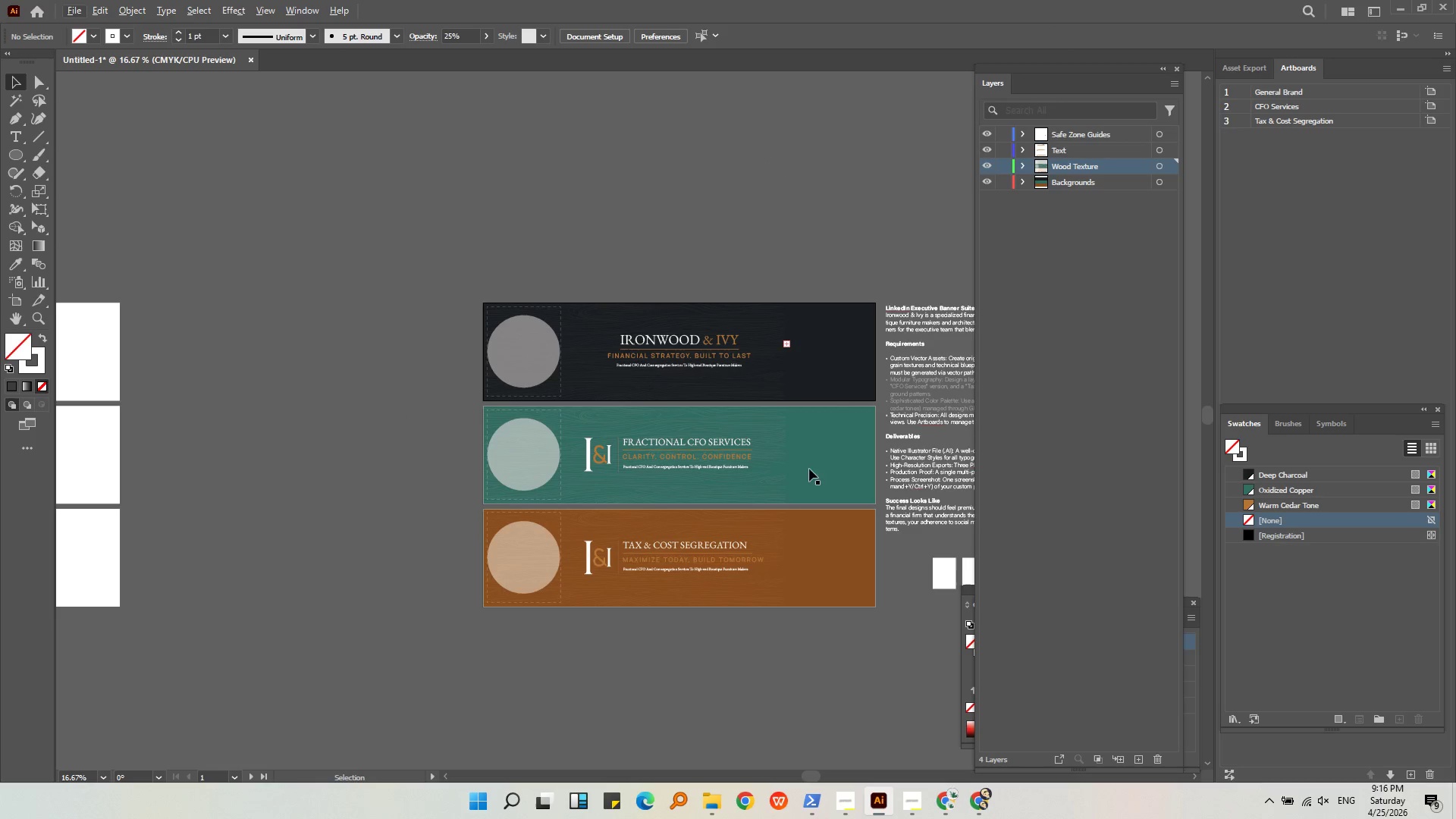 
left_click([1061, 426])
 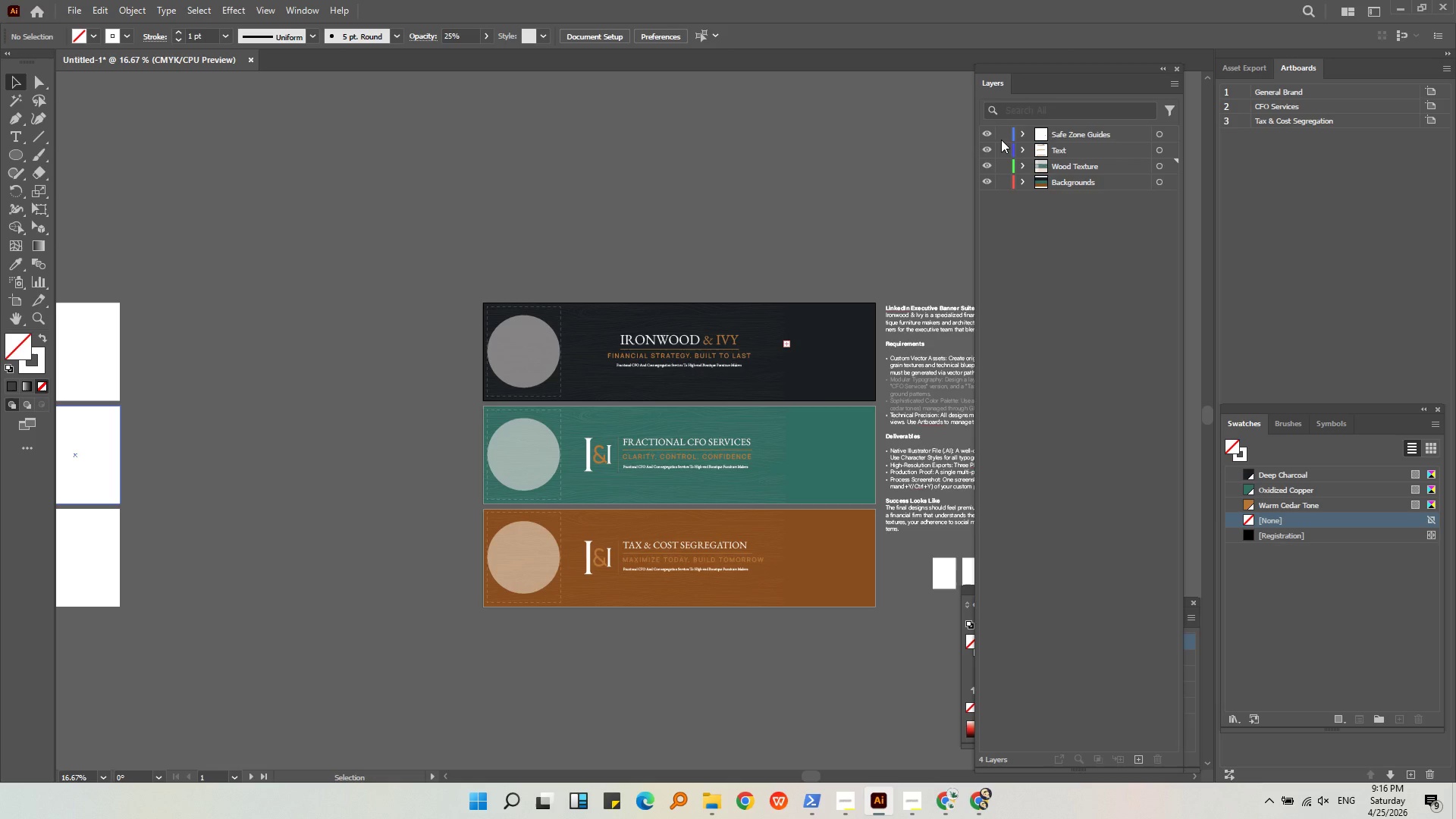 
left_click([1043, 243])
 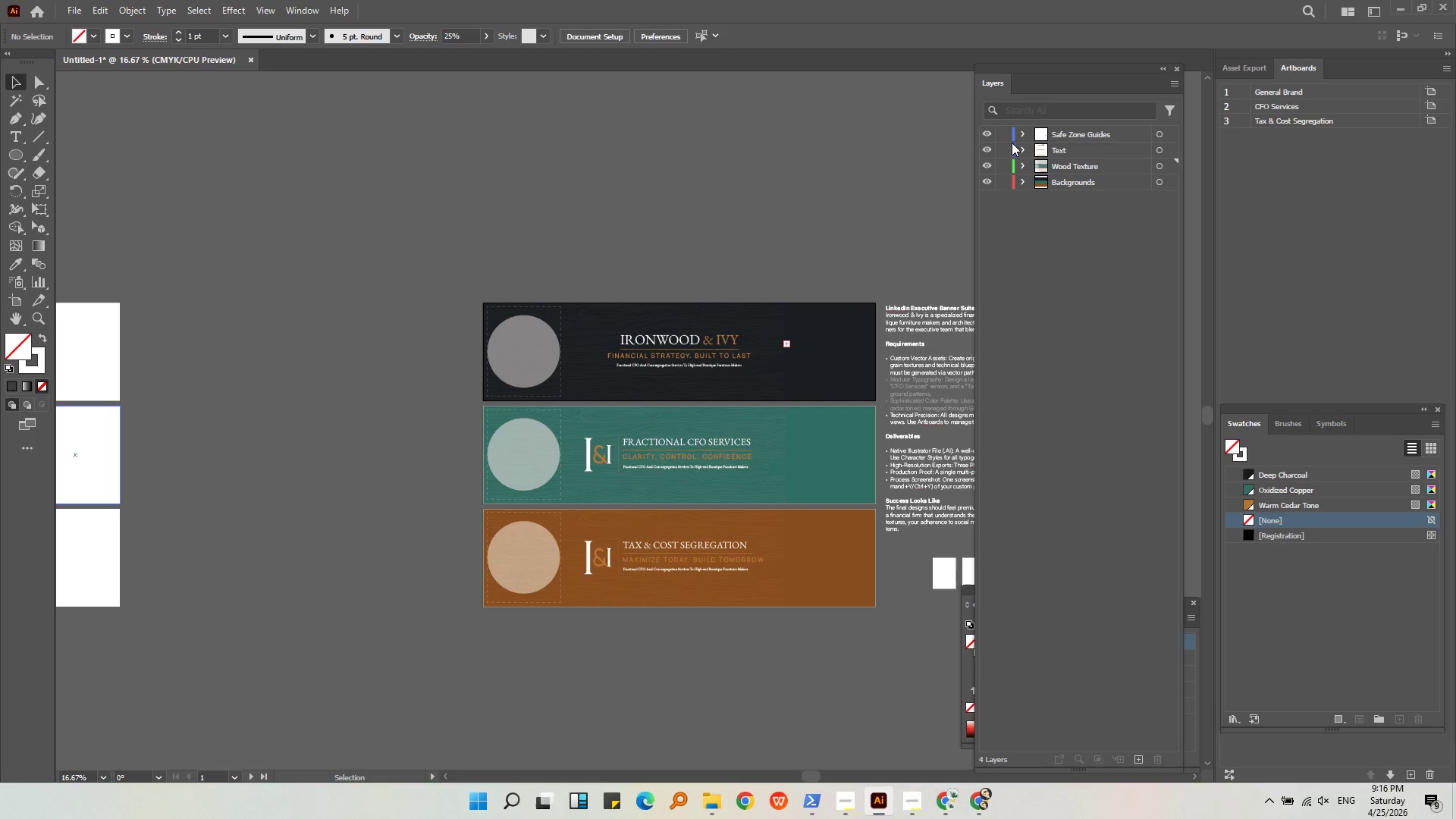 
left_click([1004, 133])
 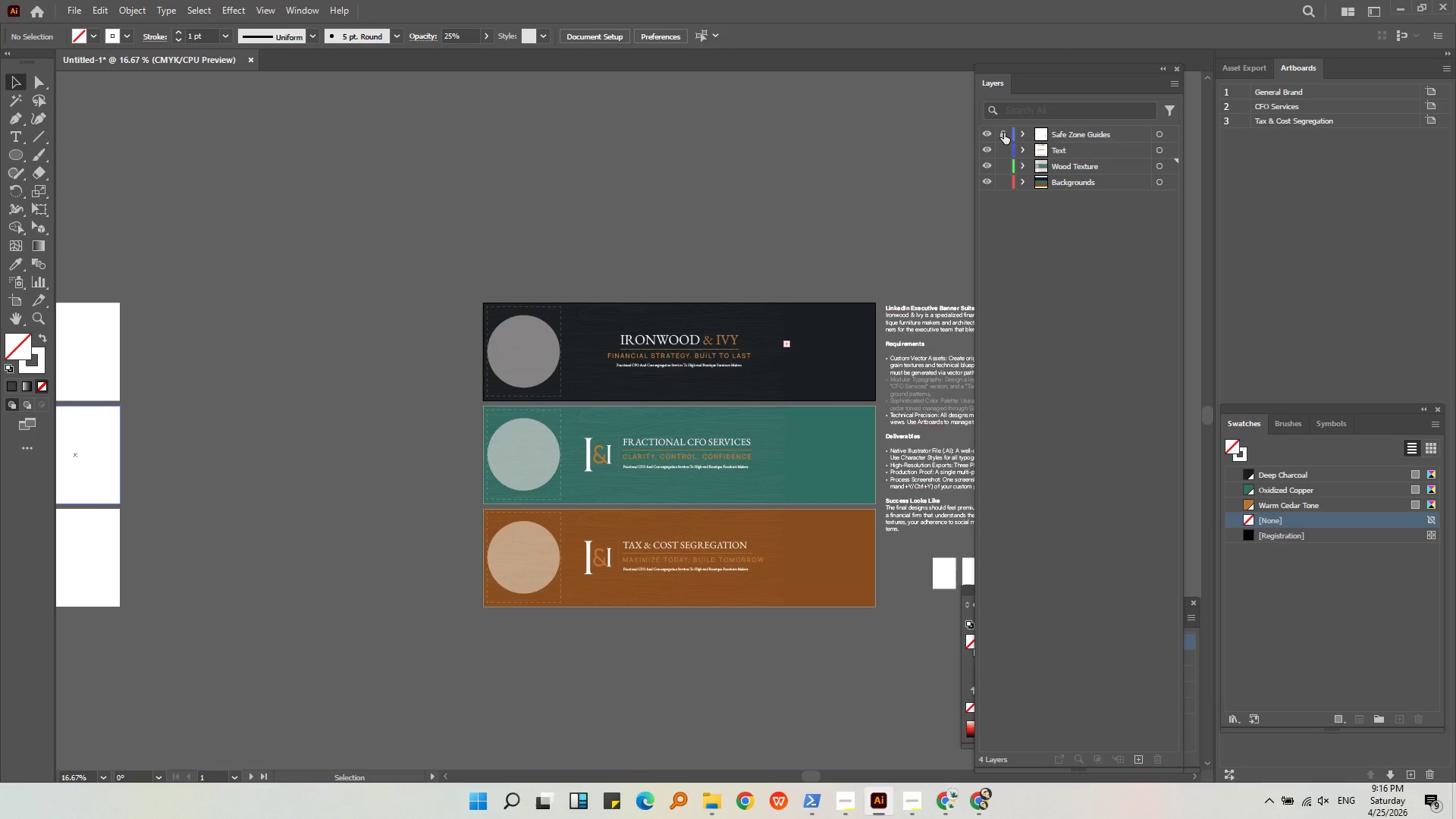 
left_click([1004, 133])
 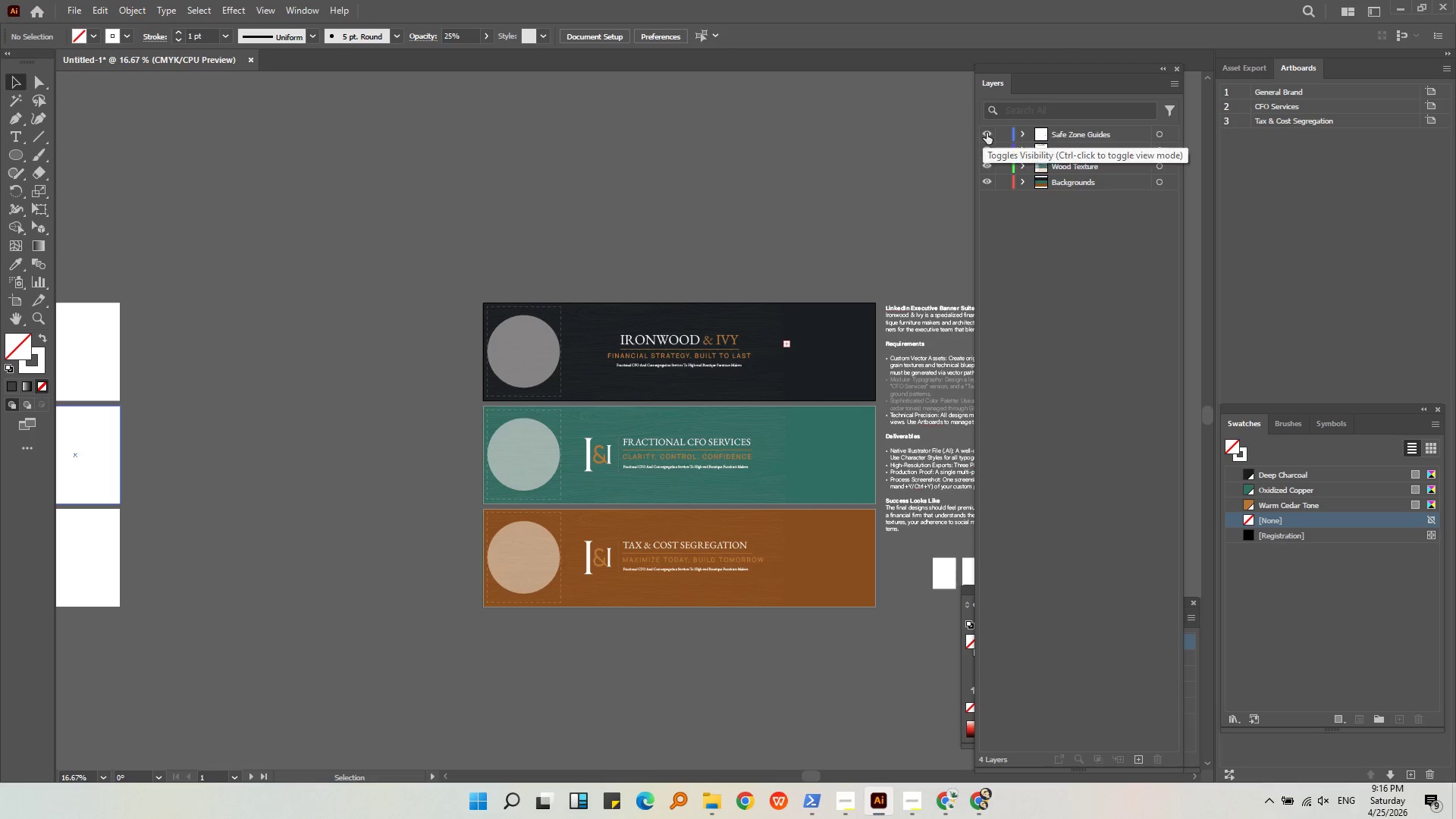 
left_click([987, 133])
 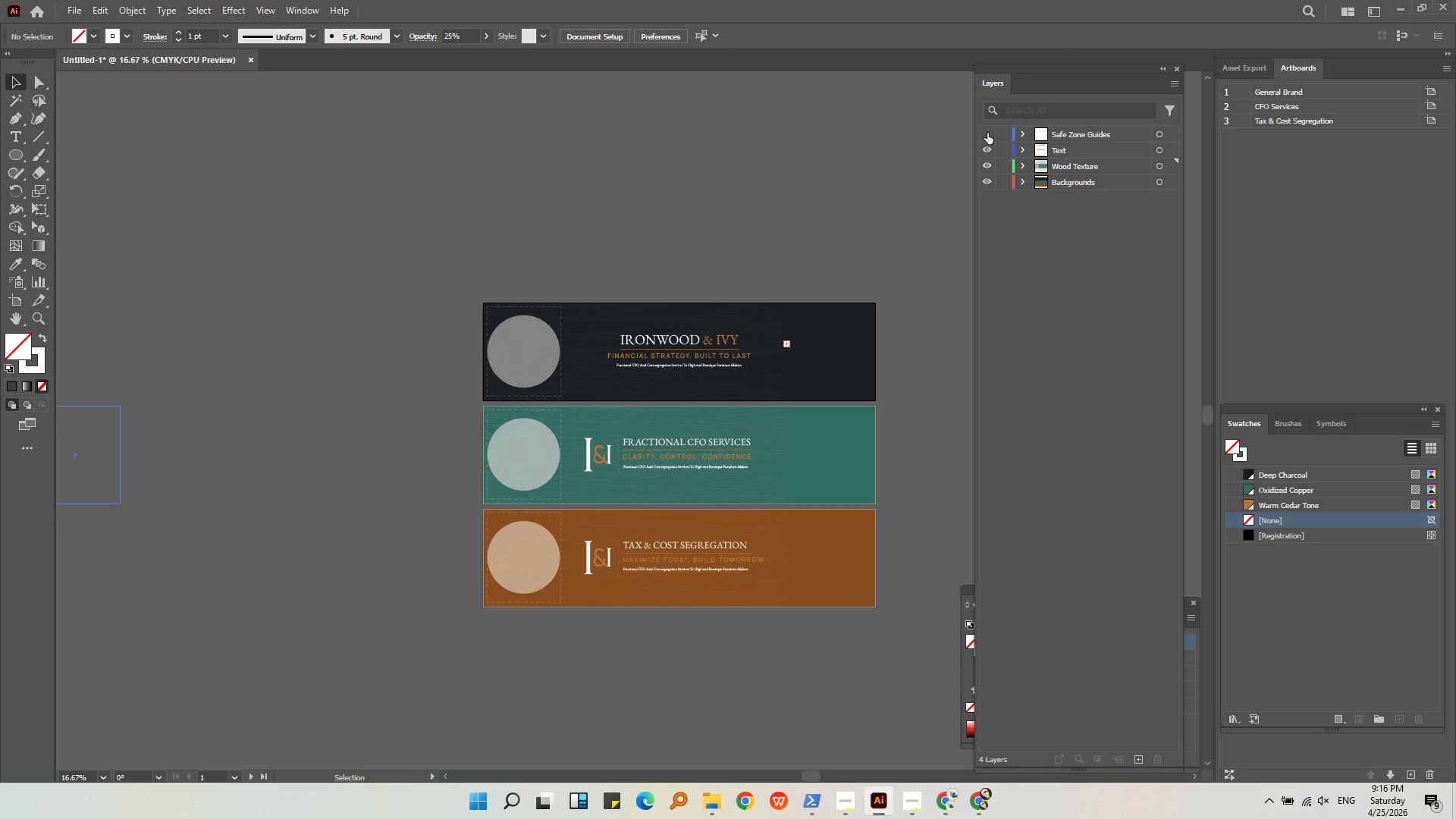 
left_click([987, 133])
 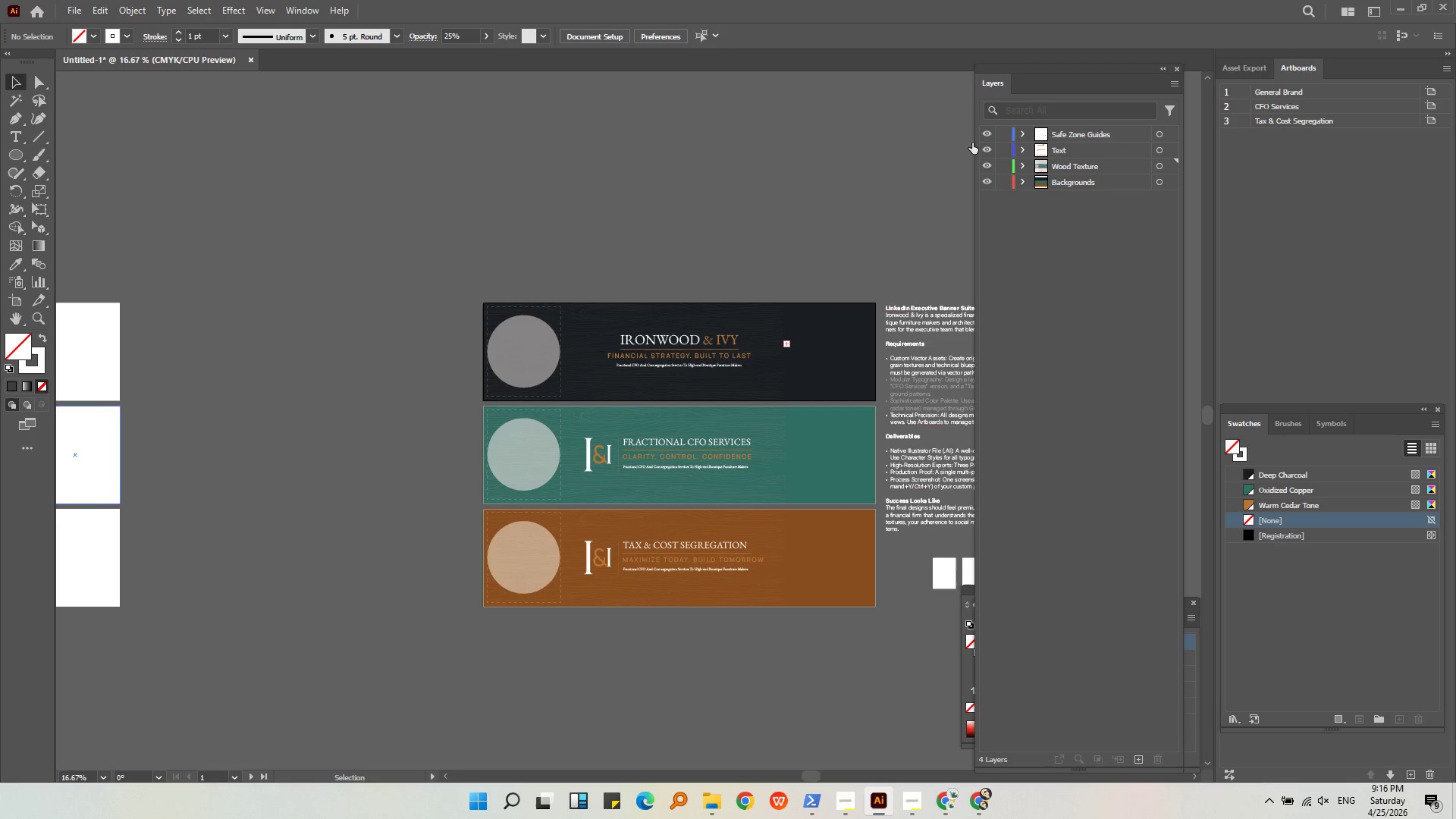 
left_click([932, 156])
 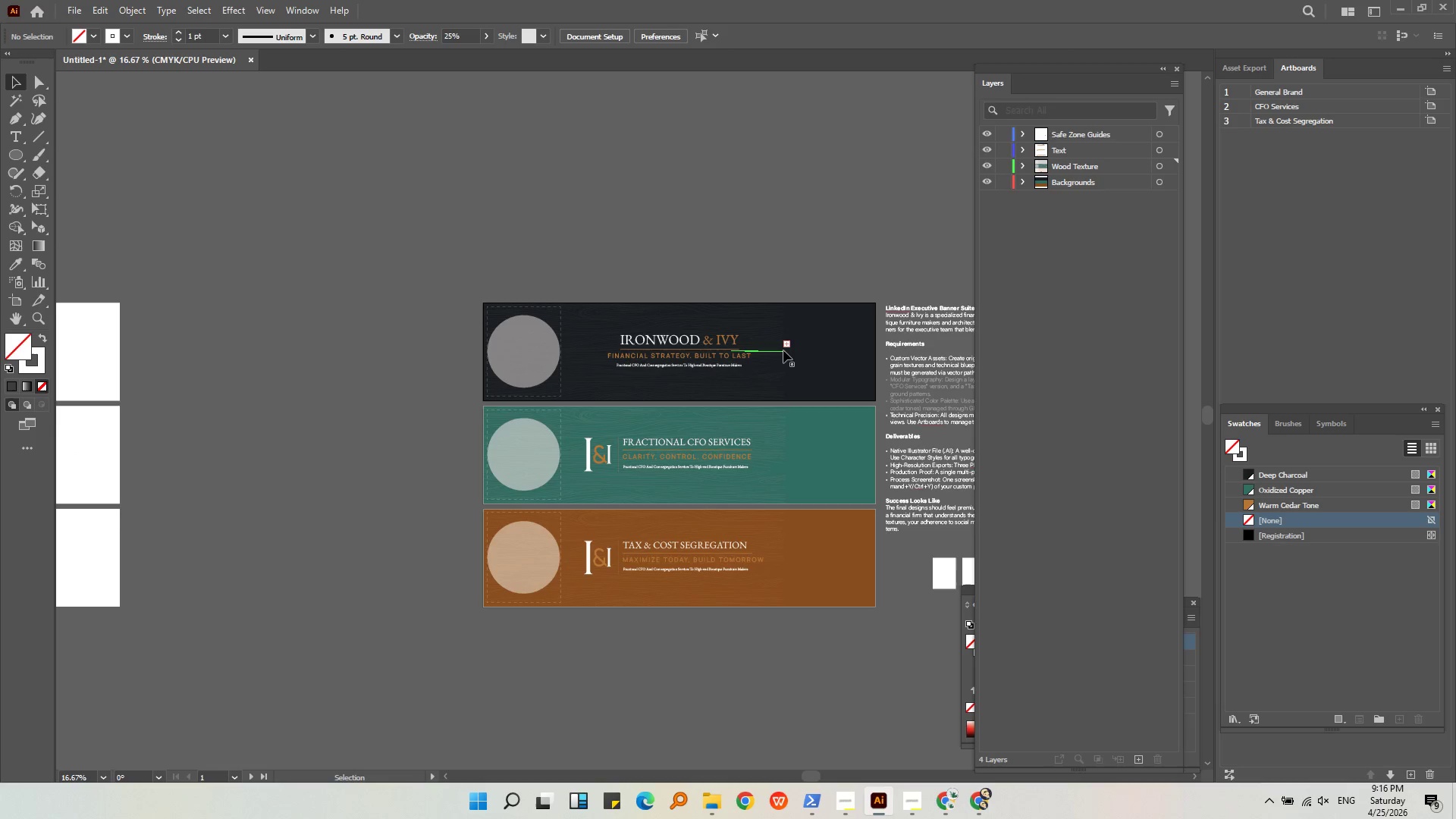 
left_click([790, 343])
 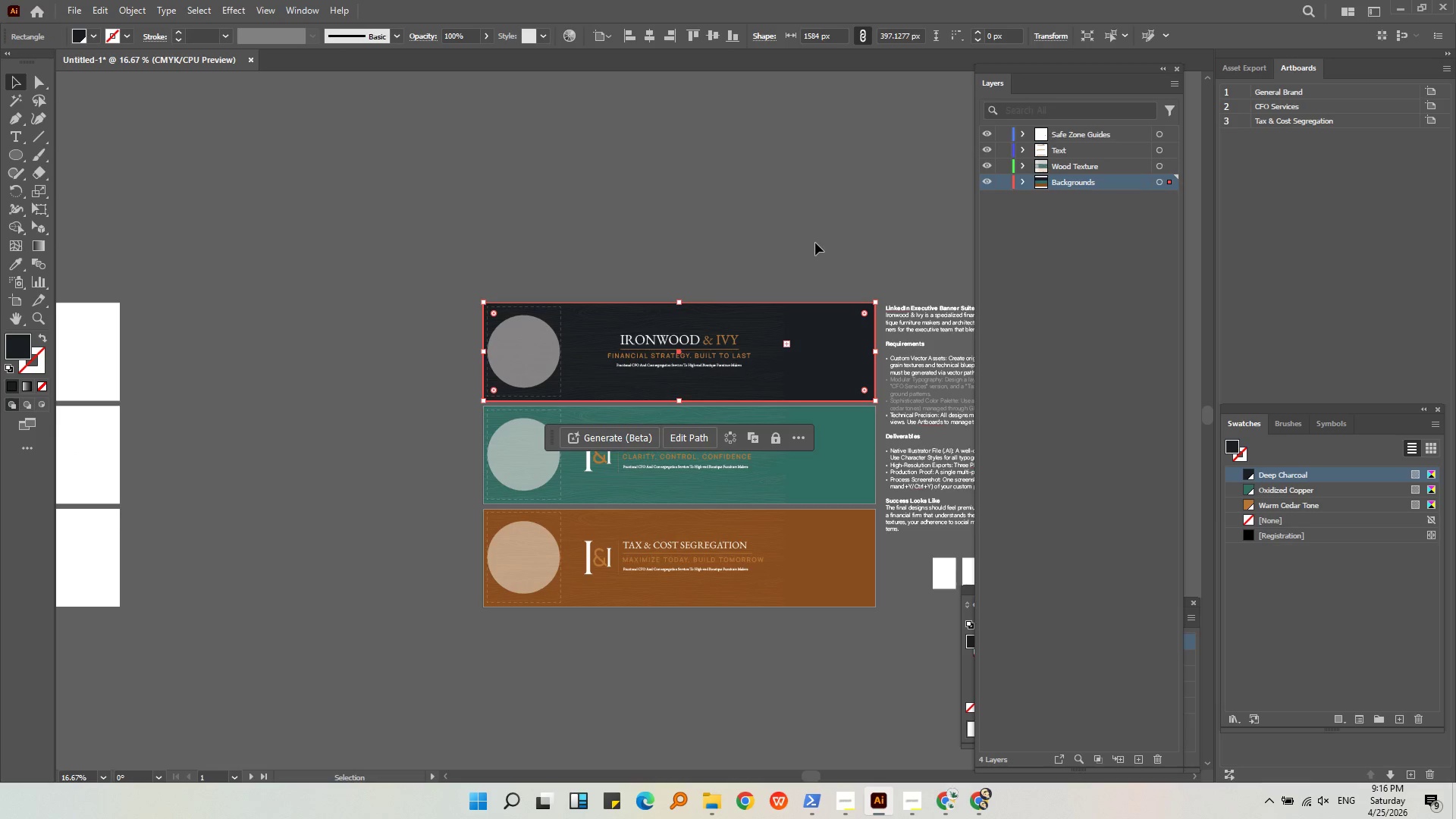 
left_click([815, 242])
 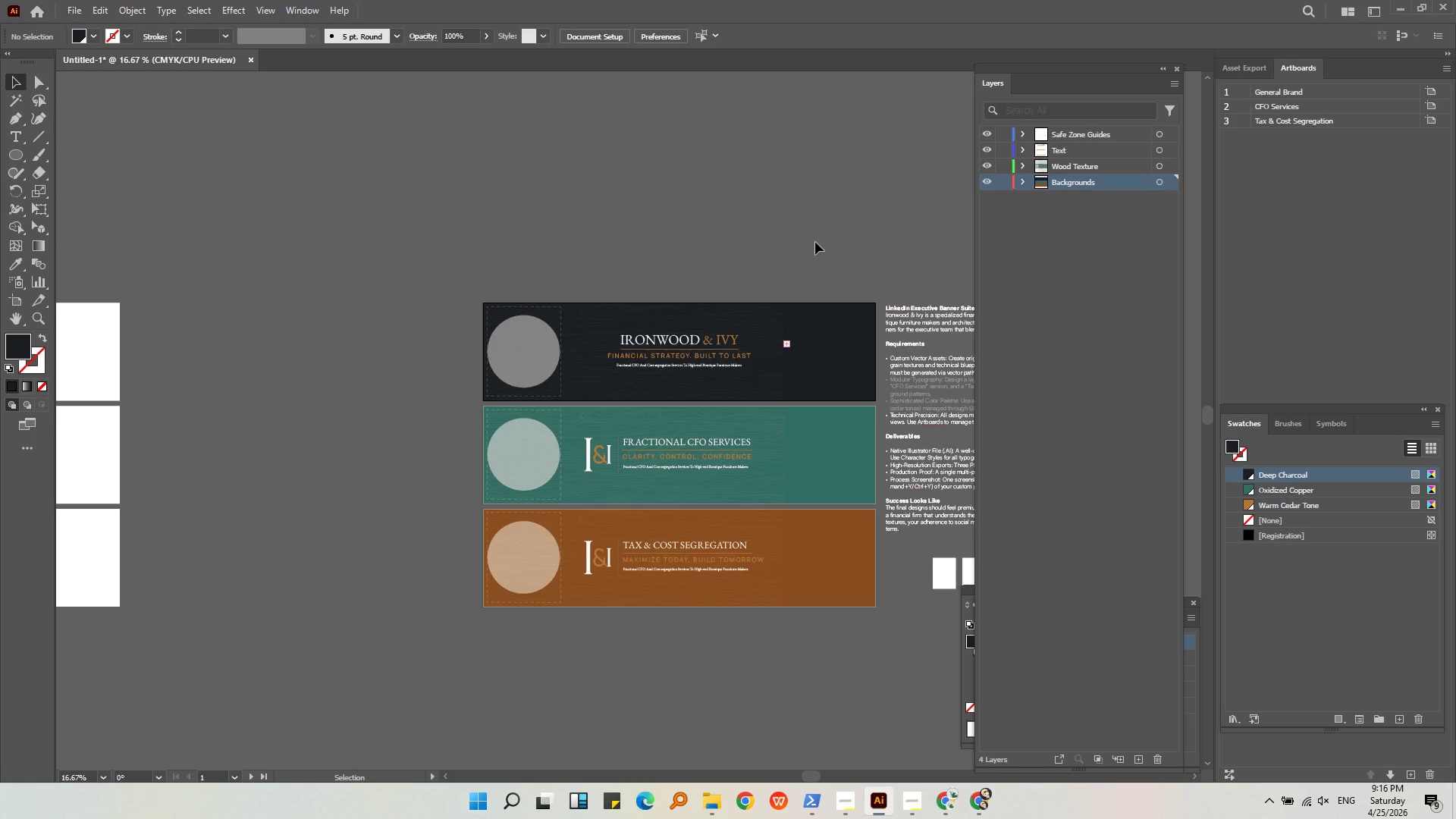 
left_click([987, 131])
 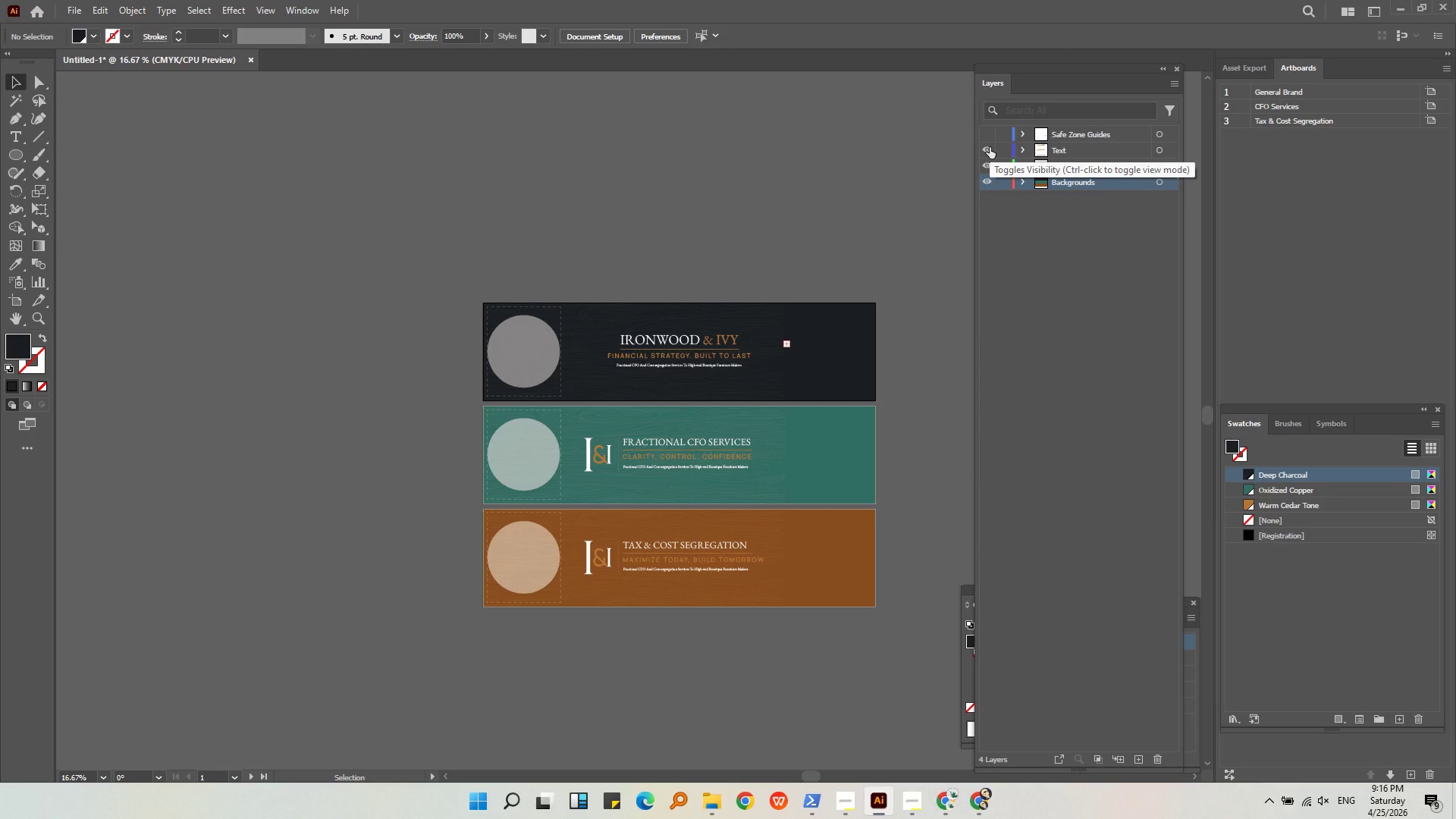 
left_click([990, 128])
 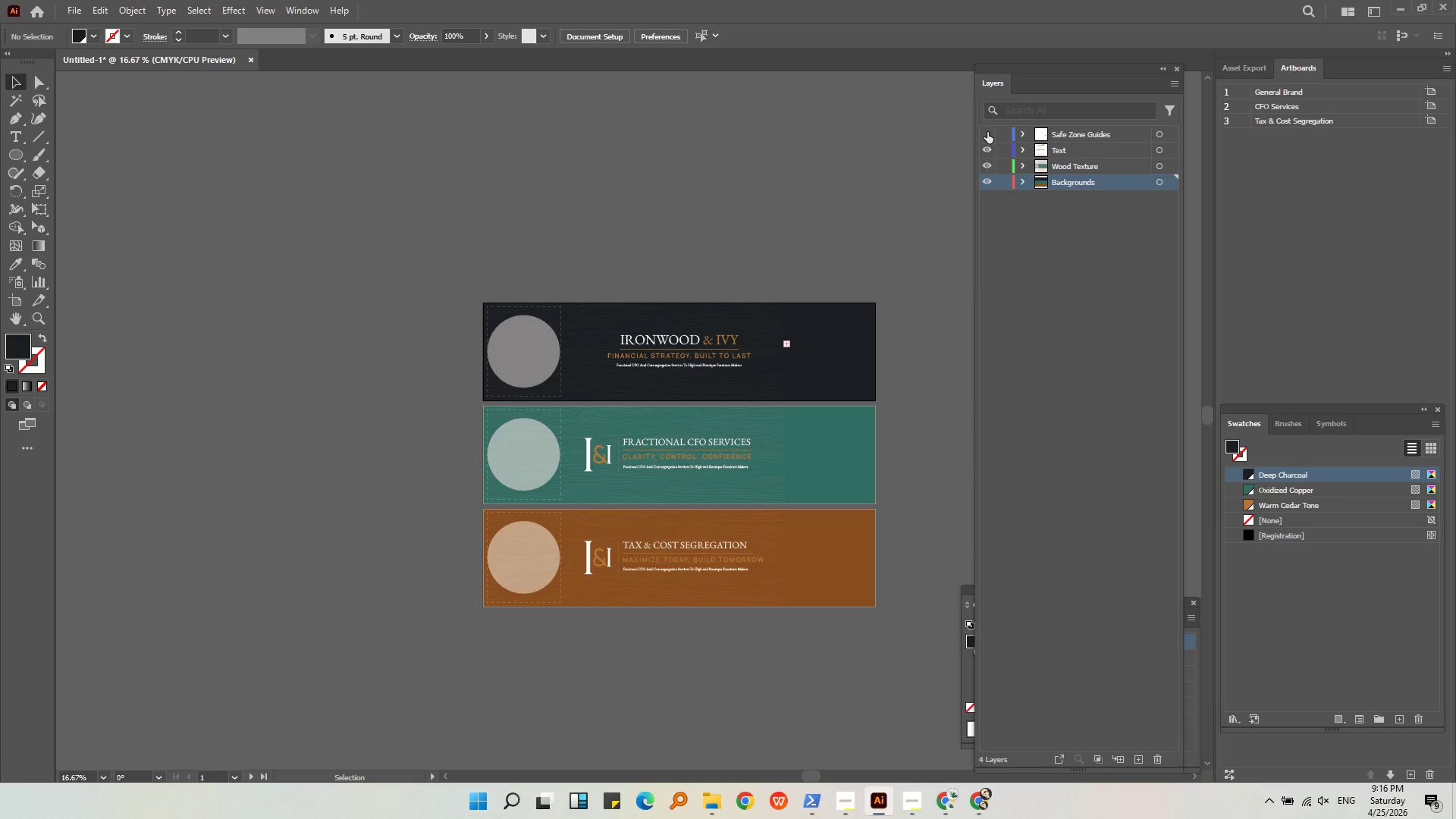 
left_click([987, 132])
 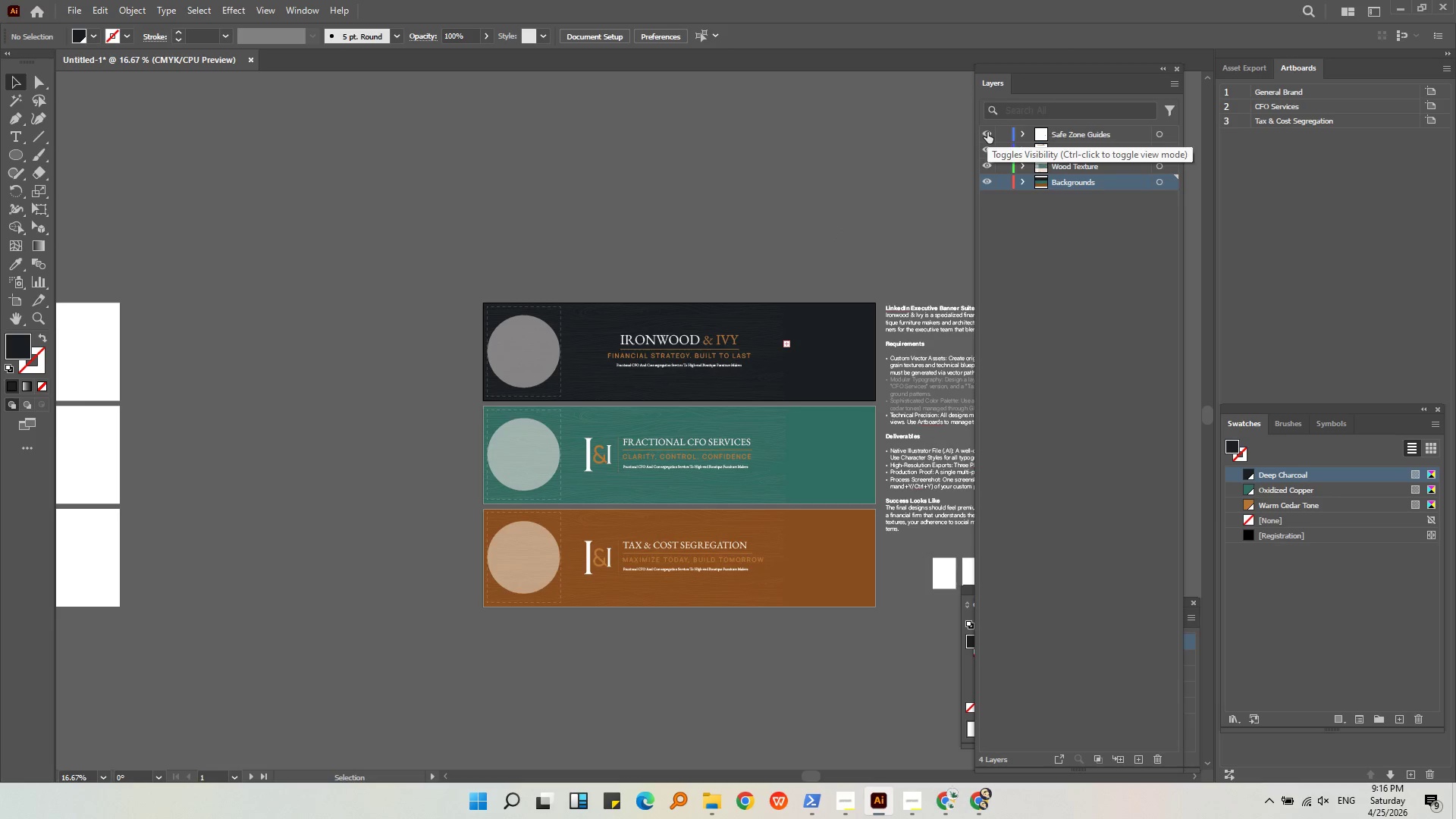 
left_click([654, 225])
 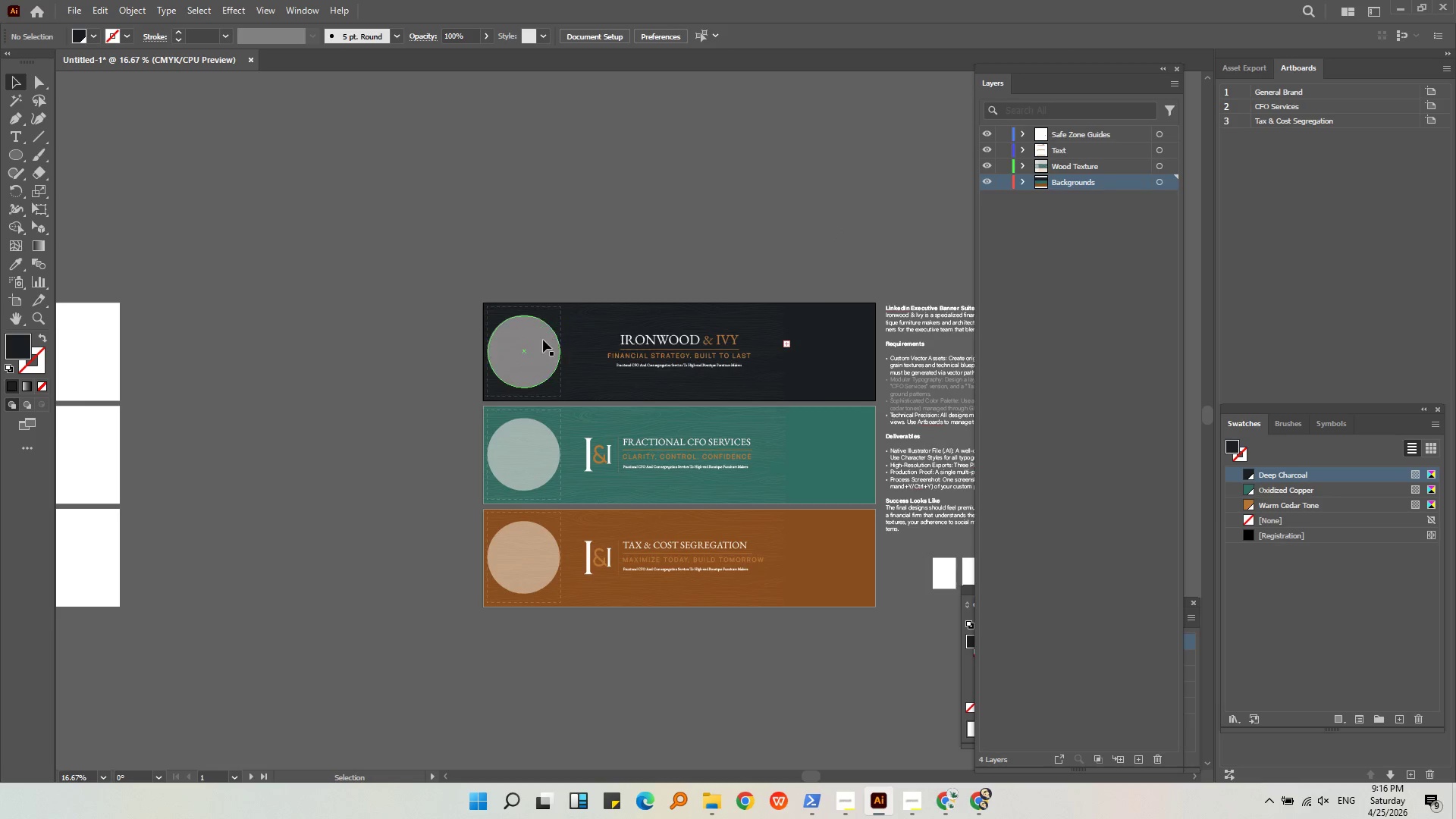 
left_click([542, 341])
 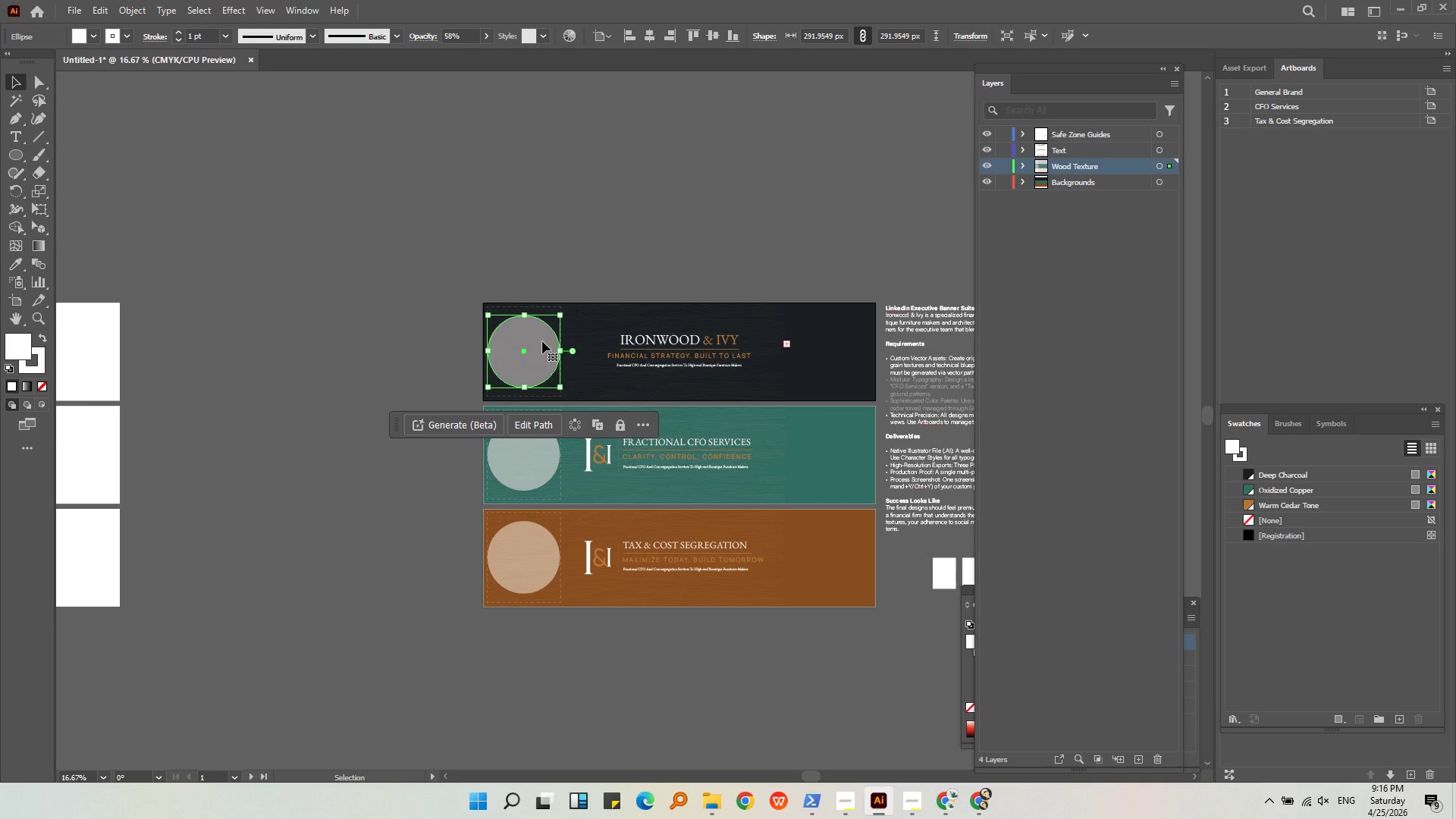 
hold_key(key=ShiftLeft, duration=0.33)
left_click([540, 474])
 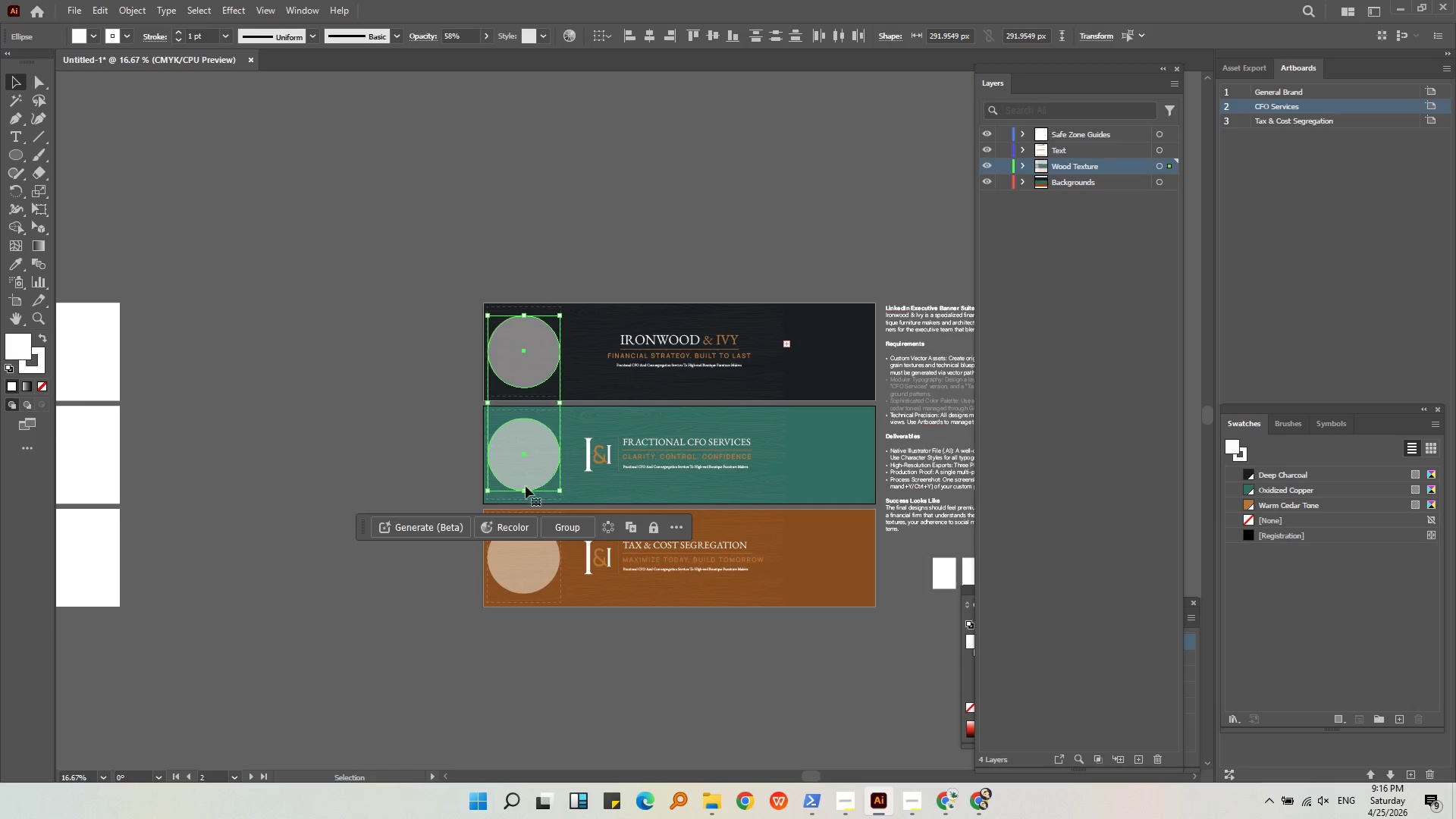 
hold_key(key=AltLeft, duration=0.34)
 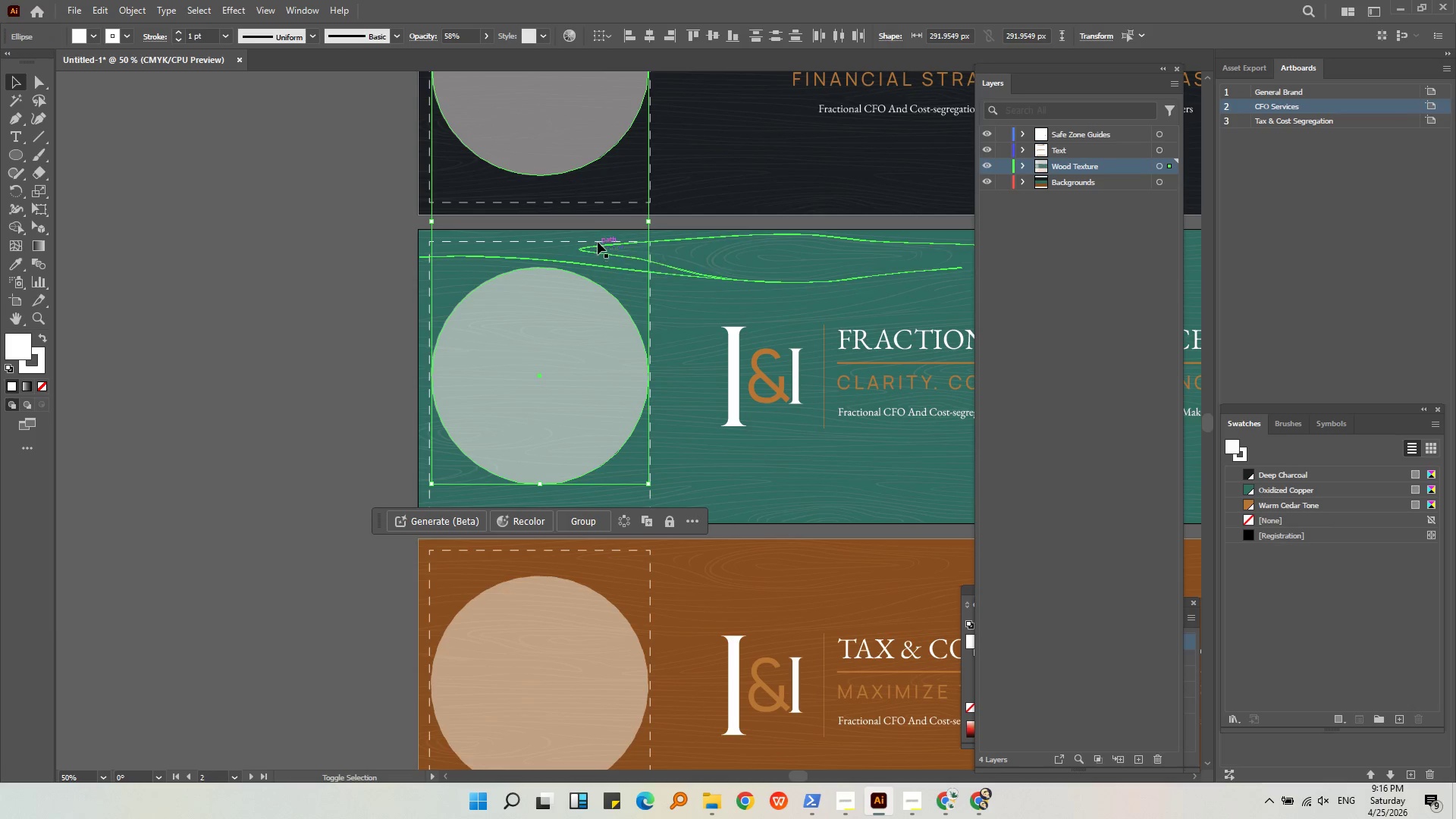 
hold_key(key=ShiftLeft, duration=0.59)
 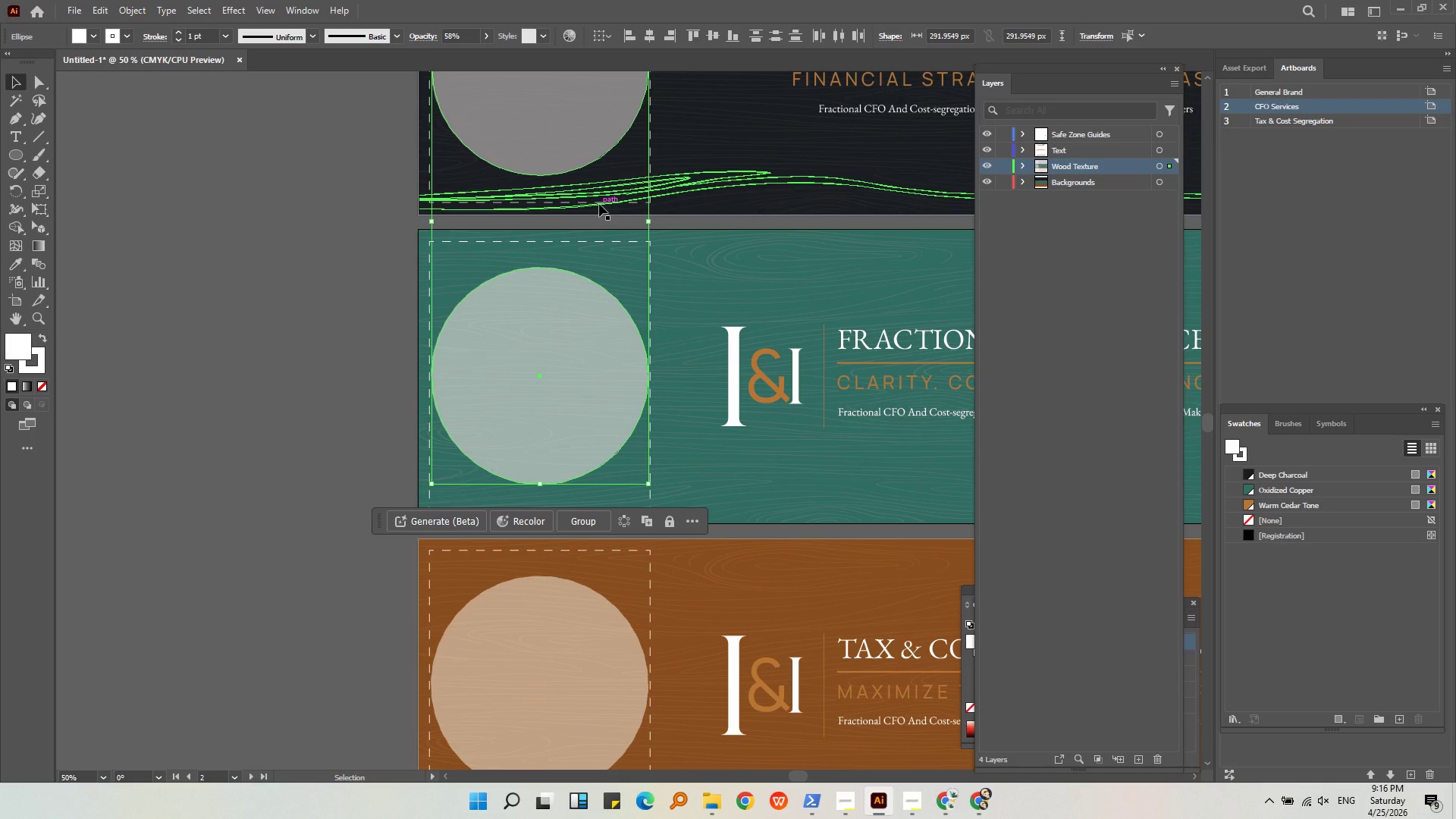 
scroll: coordinate [516, 494], scroll_direction: up, amount: 3.0
 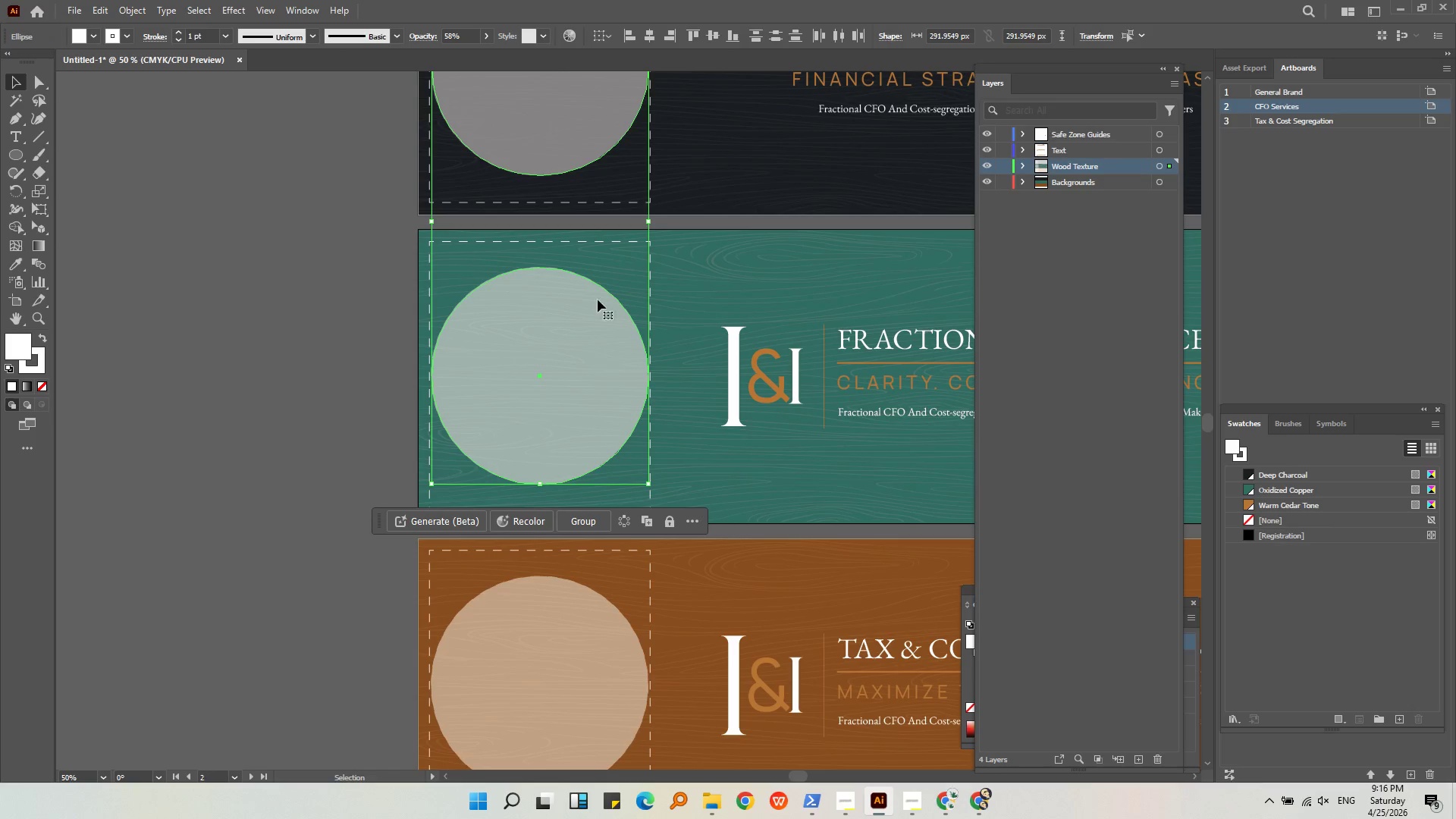 
left_click([599, 204])
 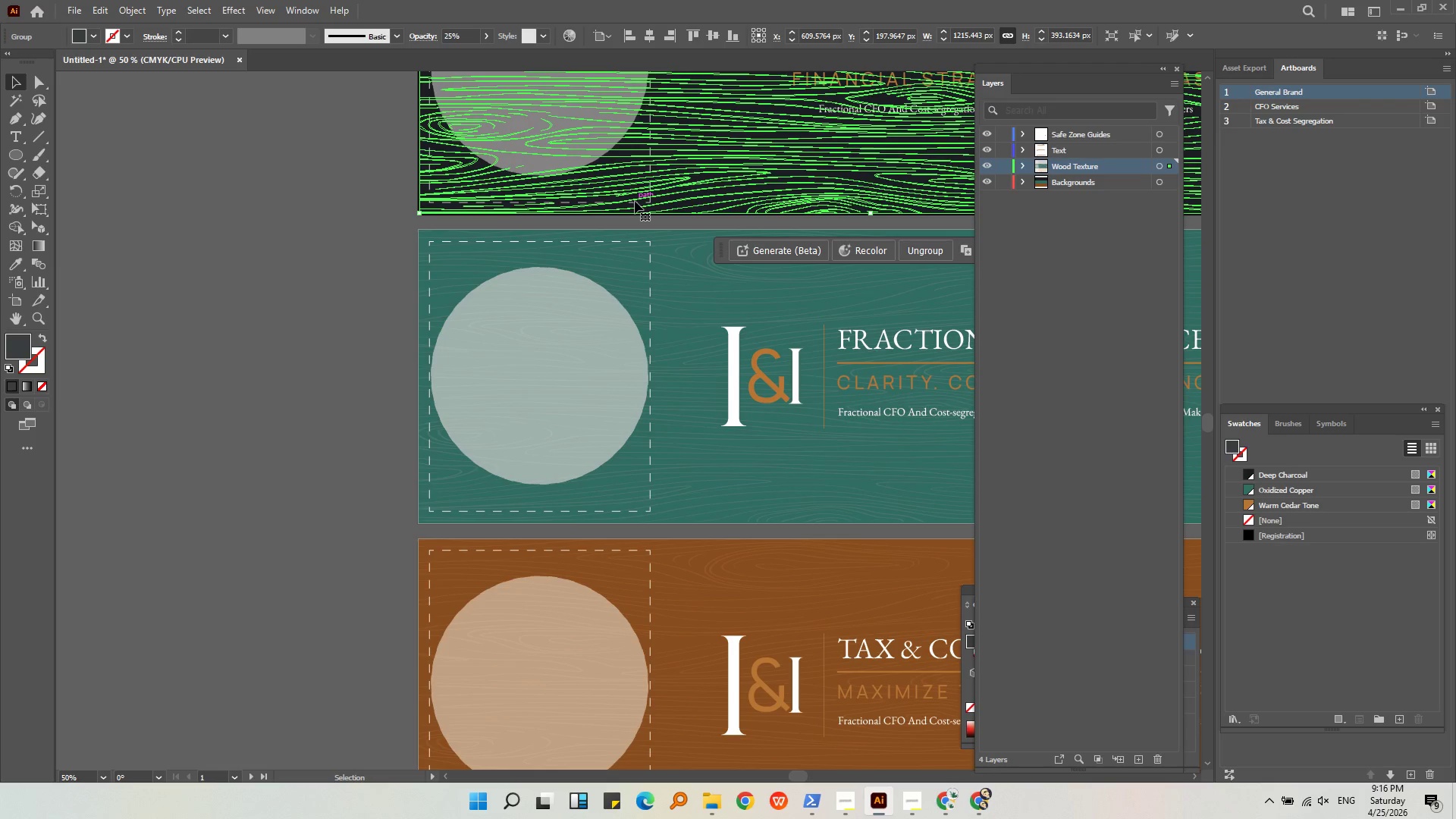 
left_click([635, 202])
 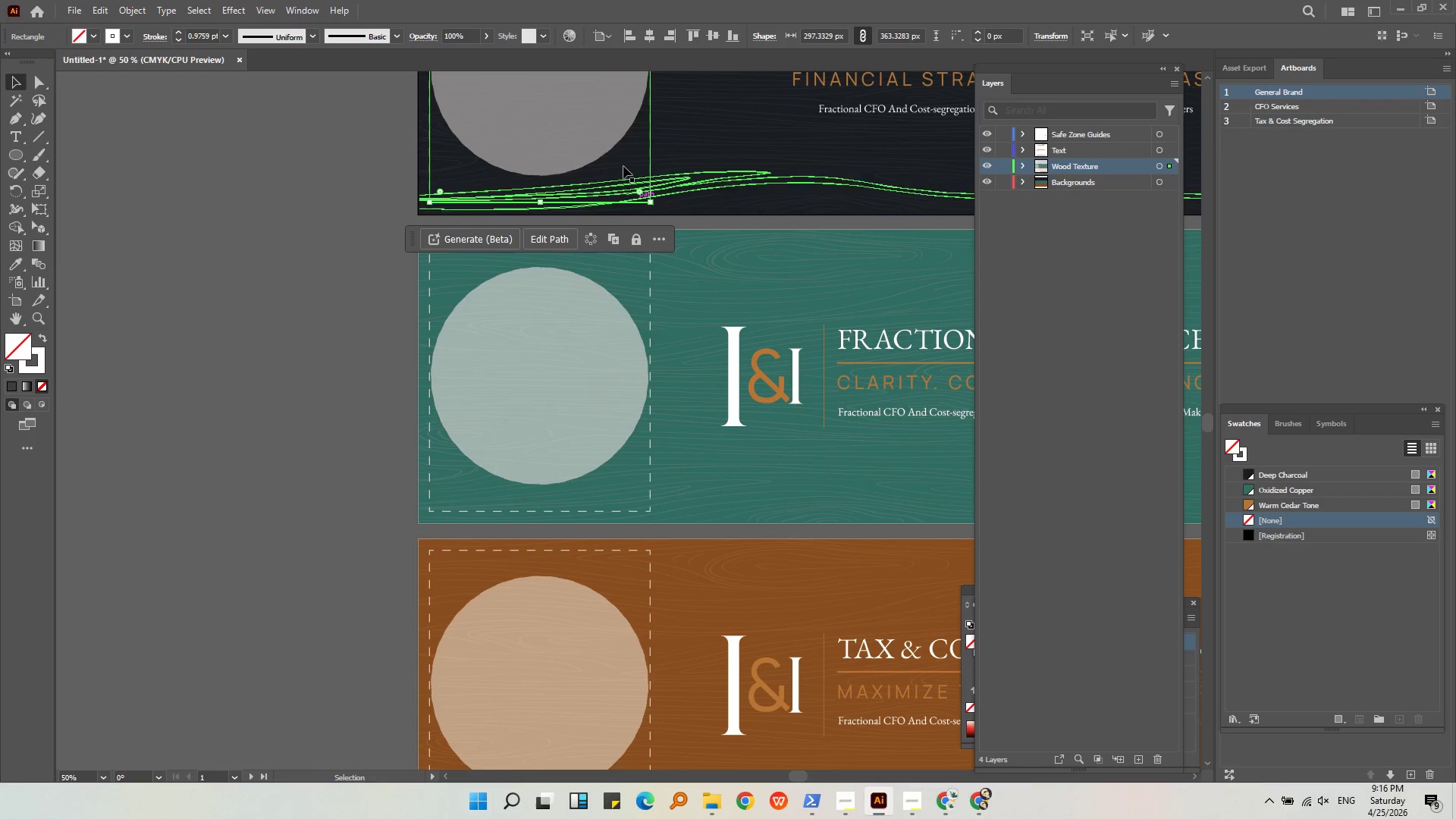 
hold_key(key=ShiftLeft, duration=0.5)
left_click([594, 133])
 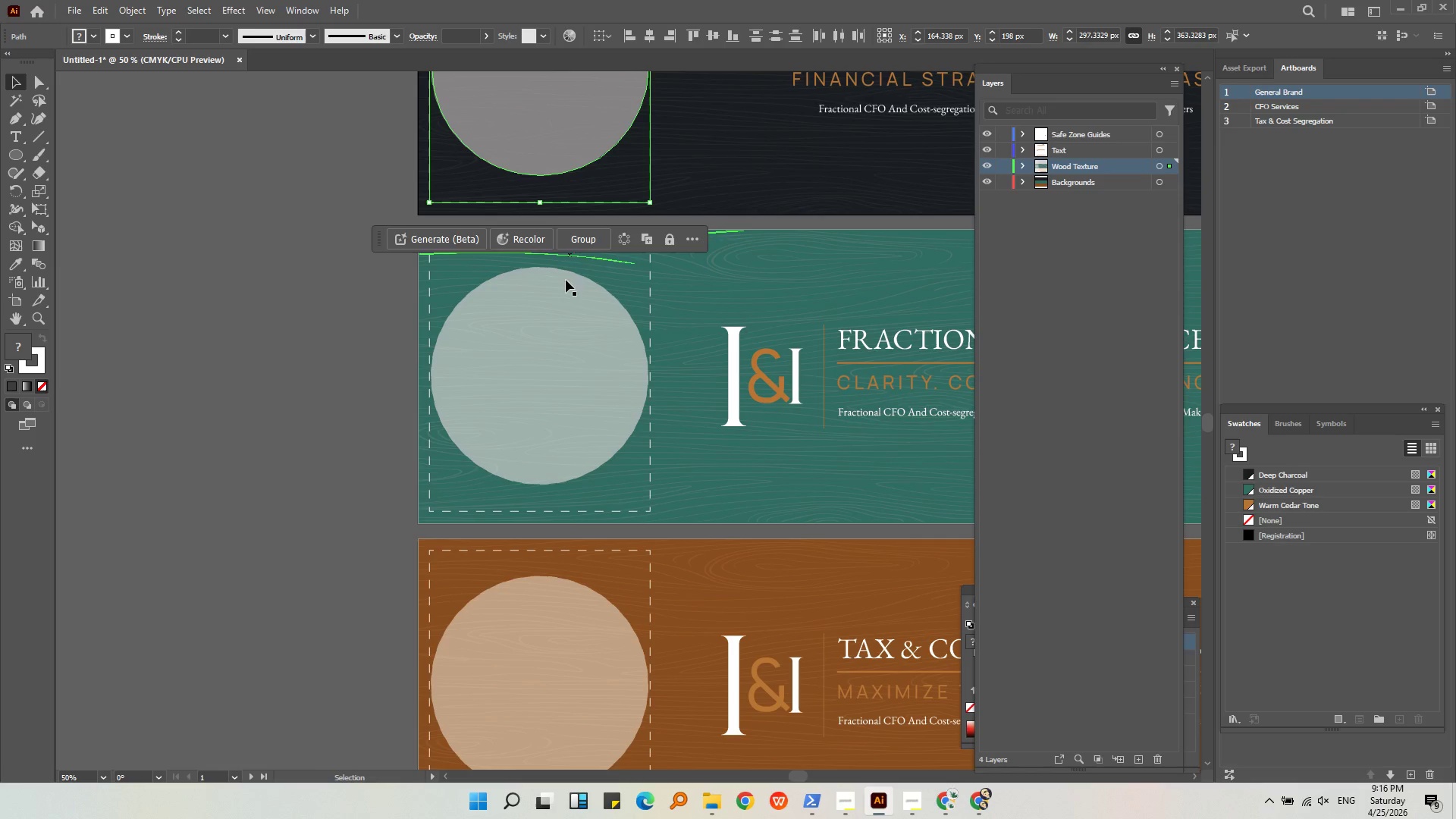 
hold_key(key=ShiftLeft, duration=0.41)
left_click([563, 300])
 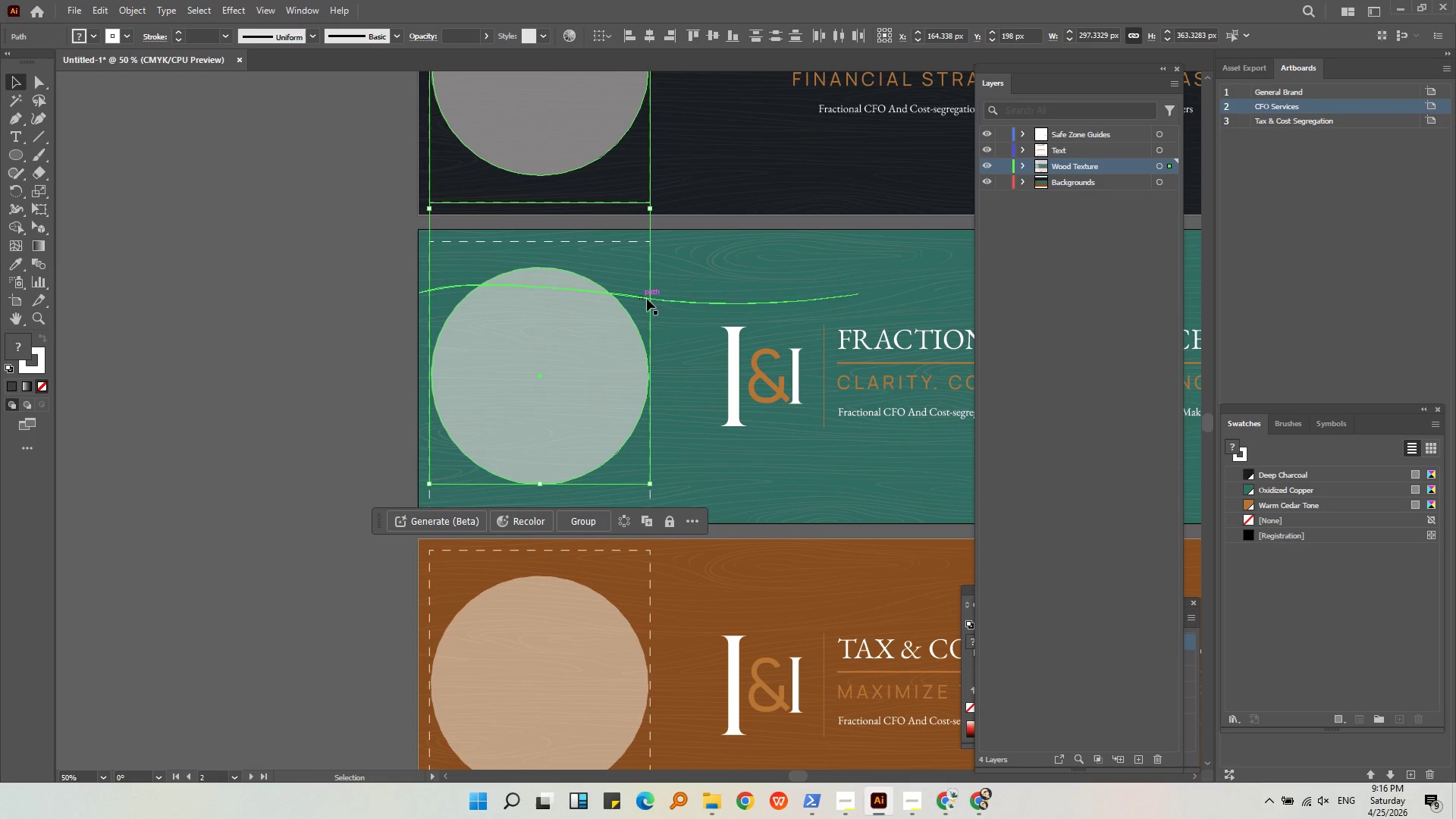 
hold_key(key=ShiftLeft, duration=2.12)
left_click([634, 243])
 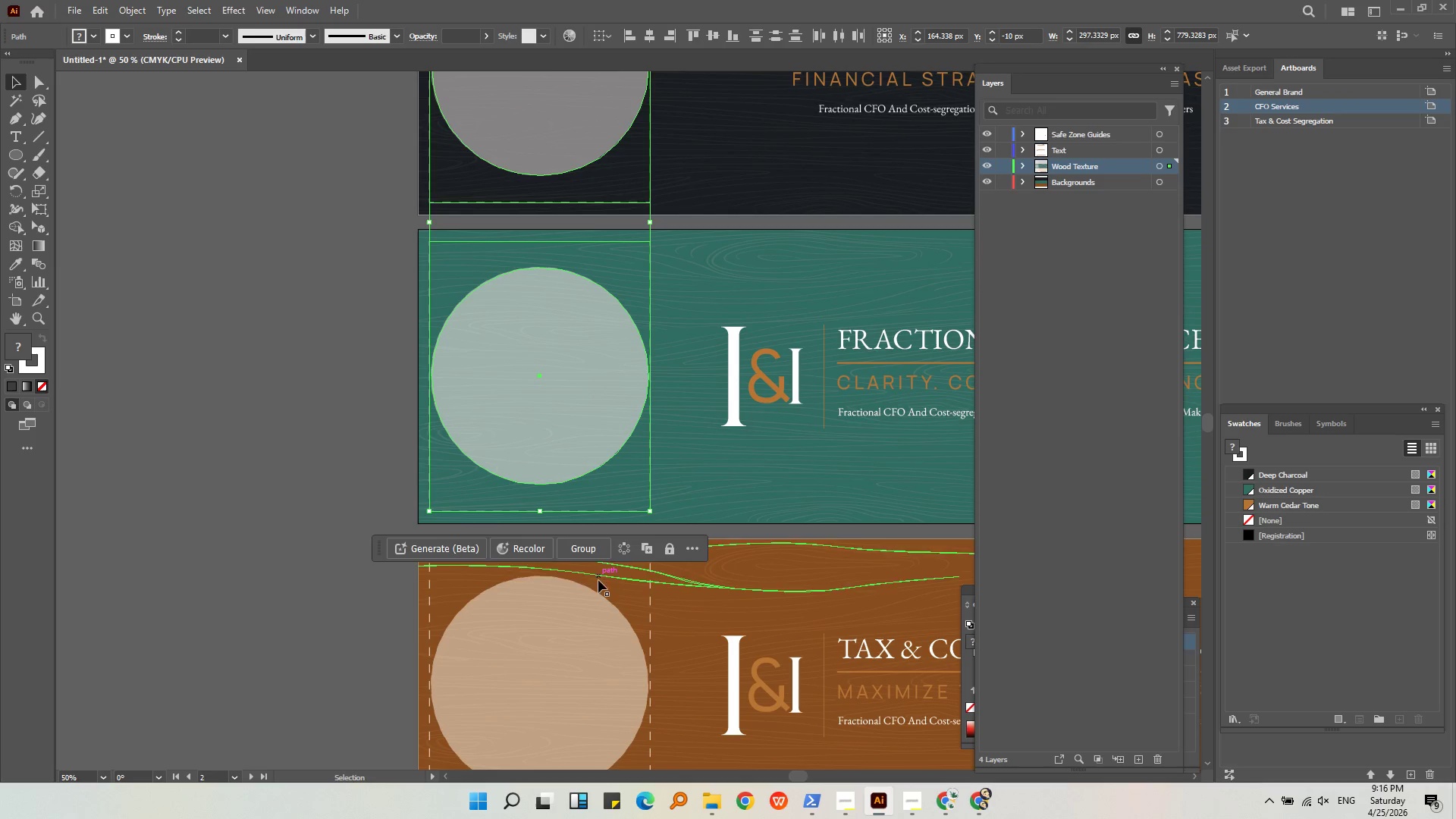 
hold_key(key=ShiftLeft, duration=1.51)
left_click([650, 596])
 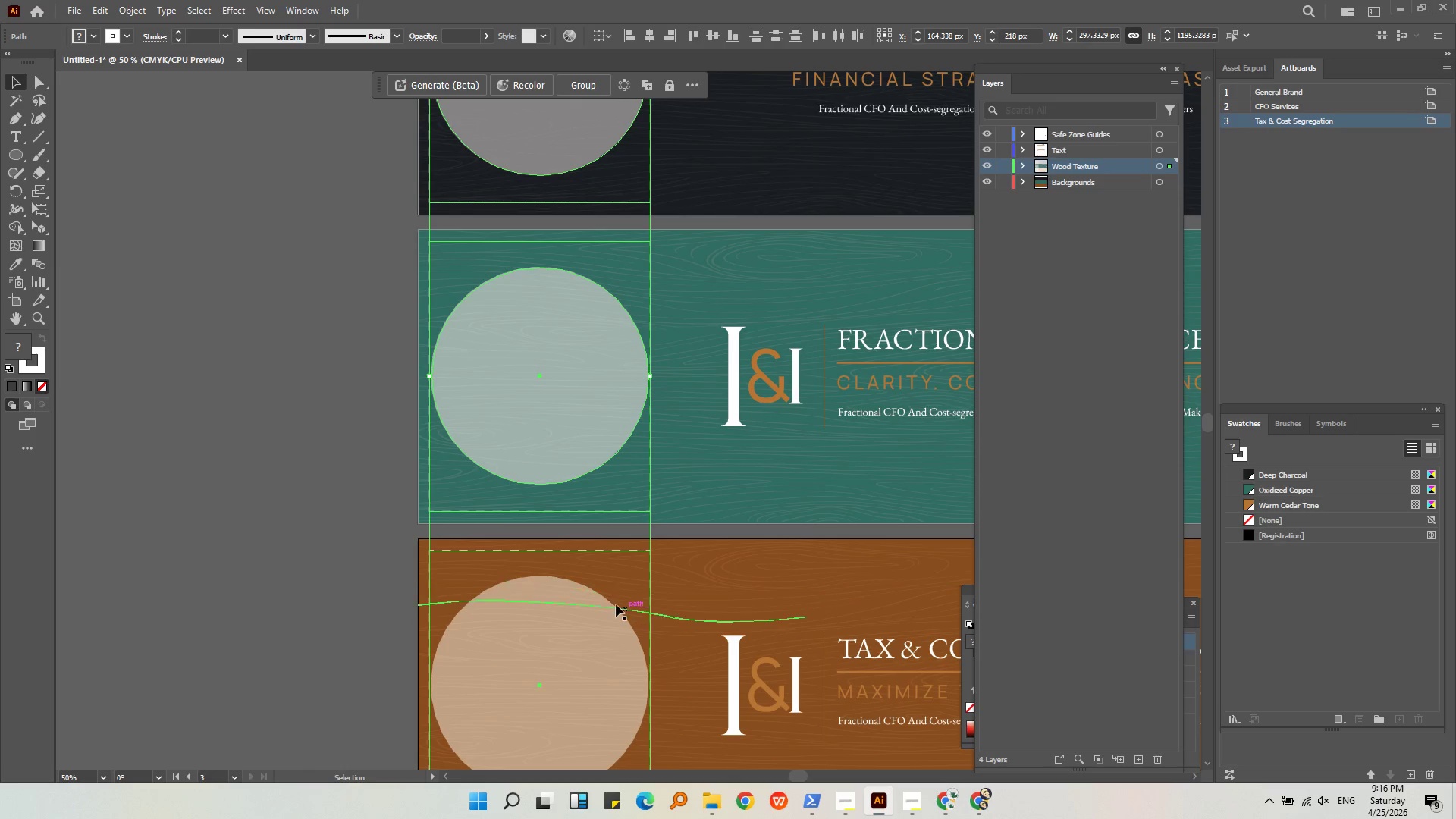 
hold_key(key=ShiftLeft, duration=0.84)
left_click([587, 598])
 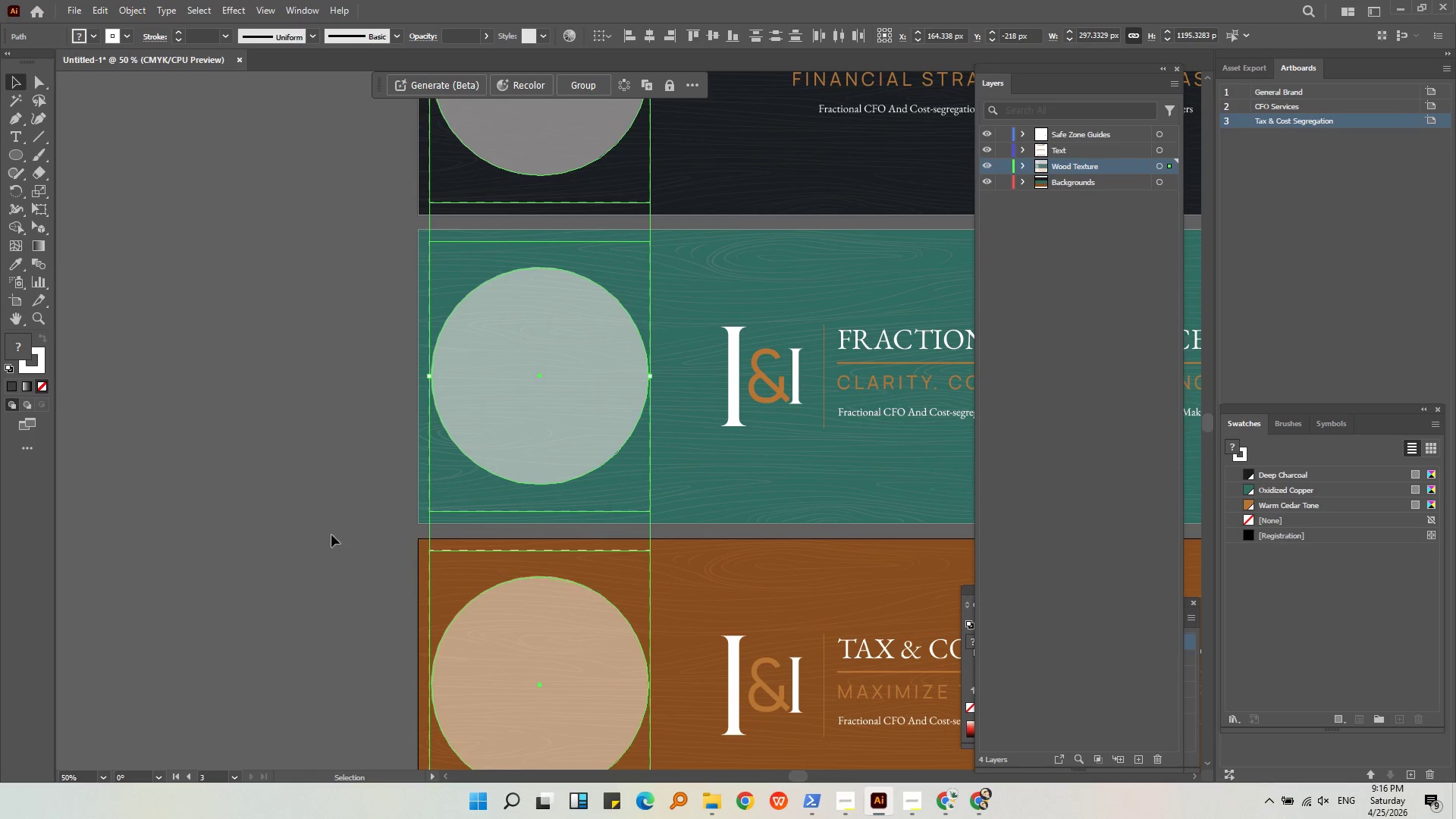 
key(Alt+AltLeft)
 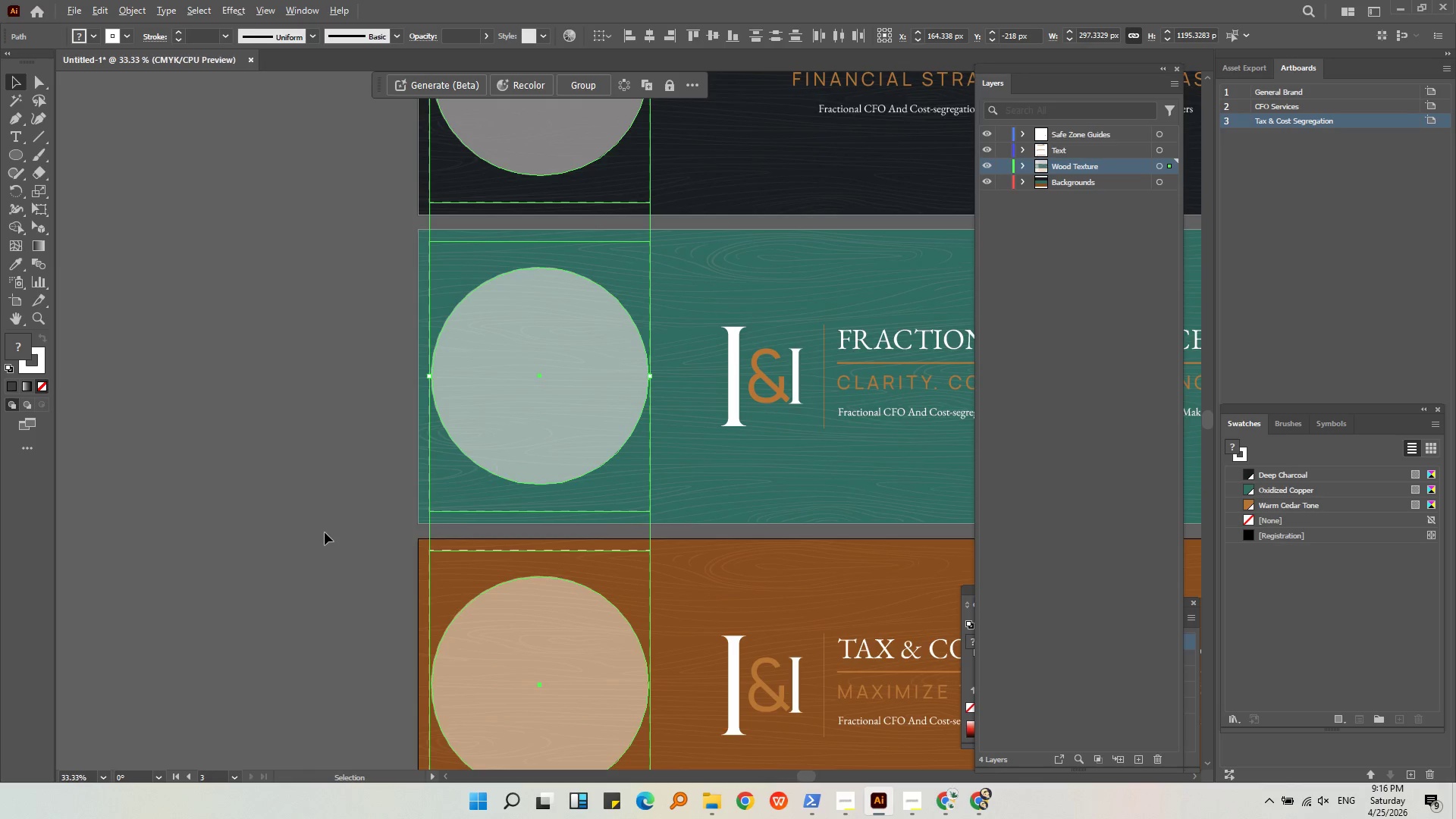 
scroll: coordinate [325, 532], scroll_direction: down, amount: 2.0
 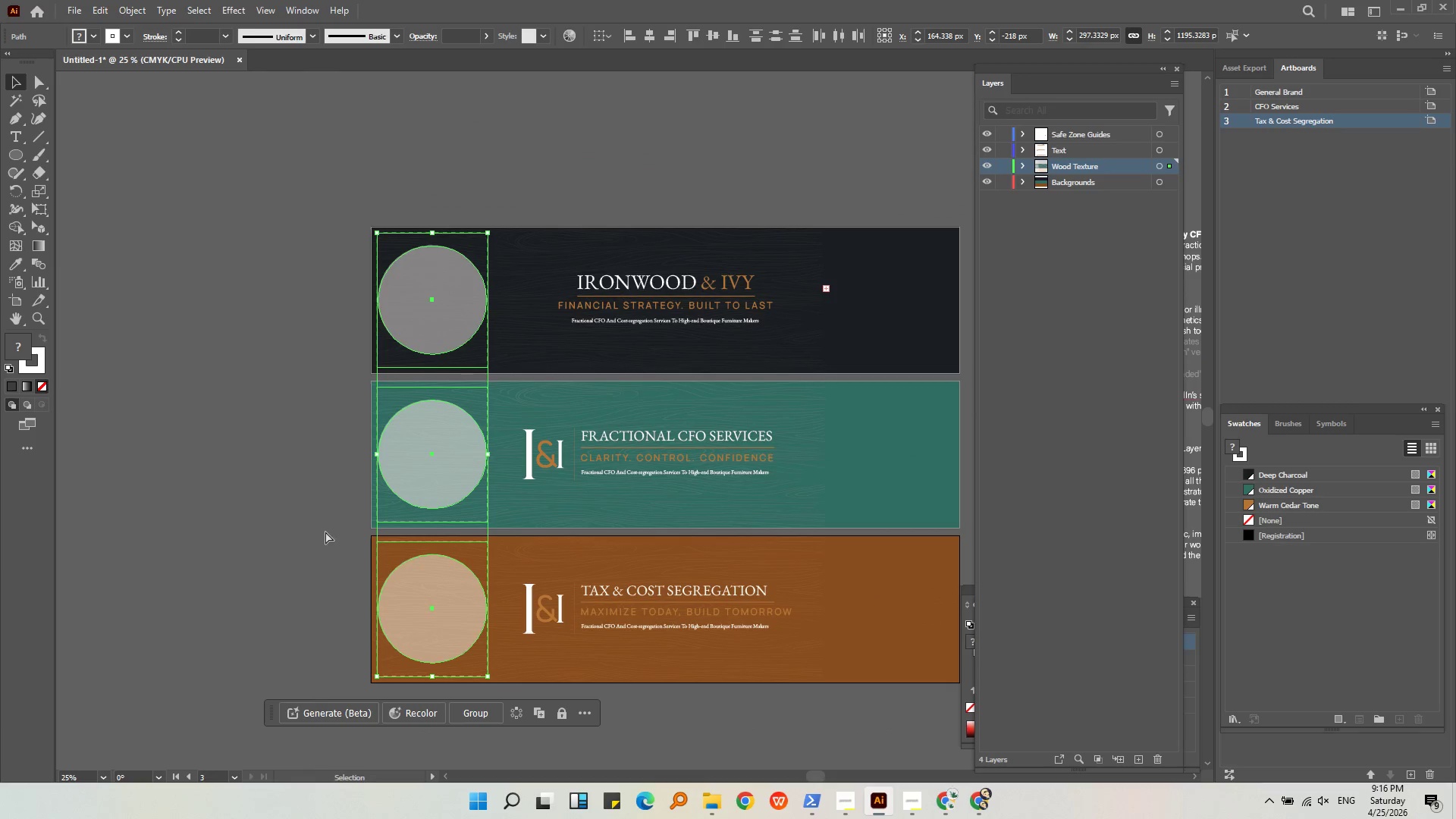 
key(Control+X)
 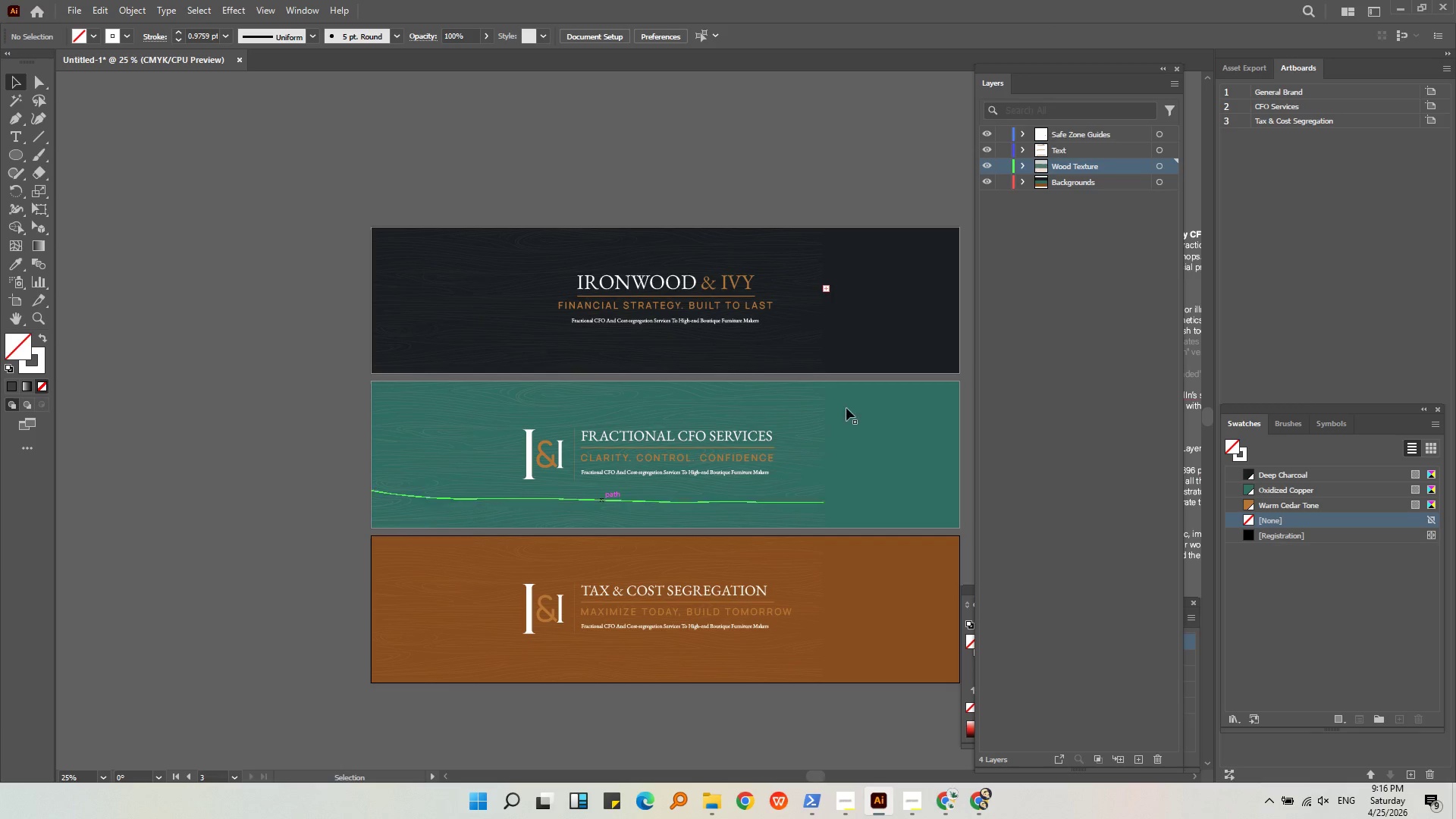 
left_click([1088, 271])
 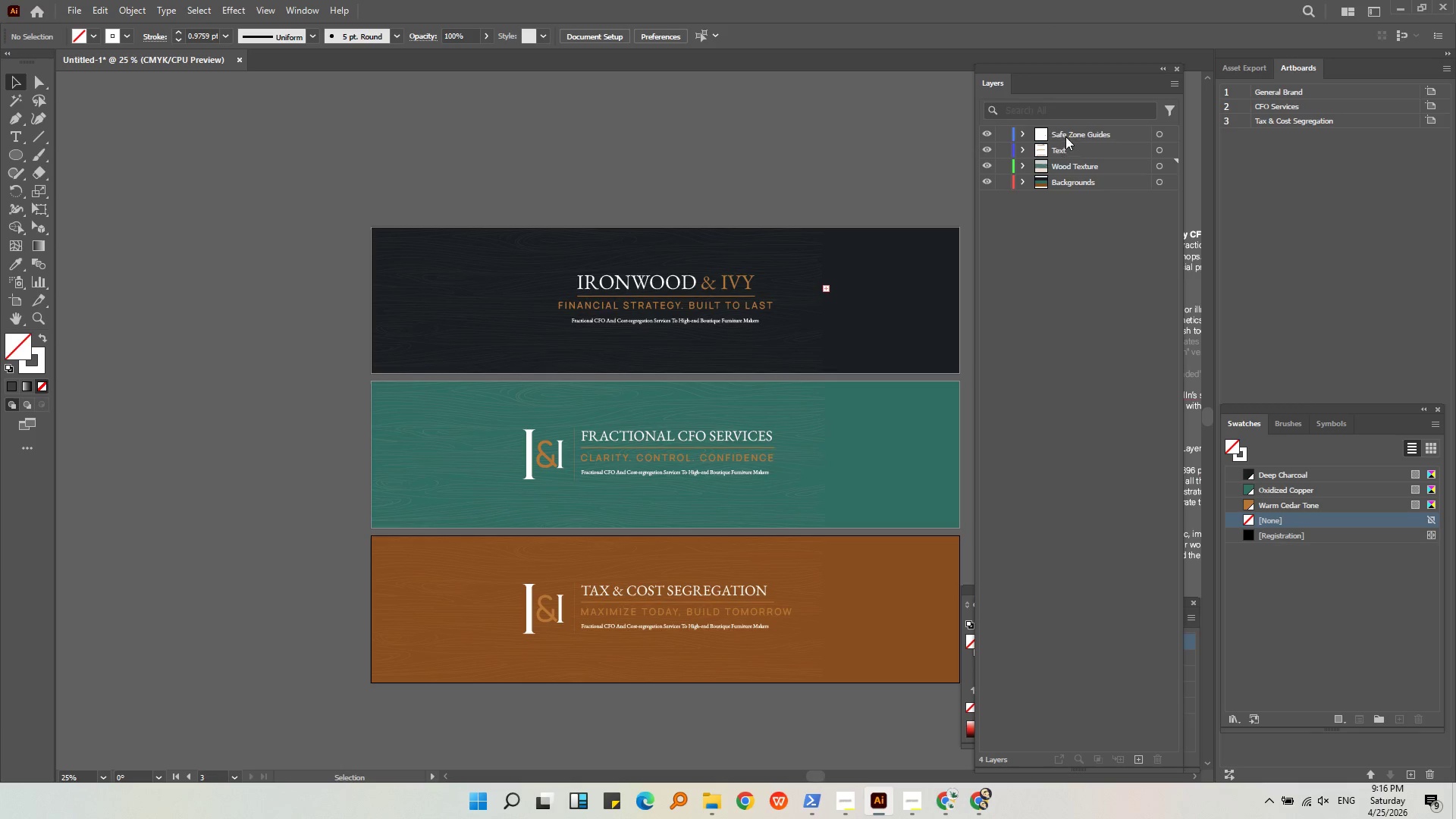 
left_click([1067, 133])
 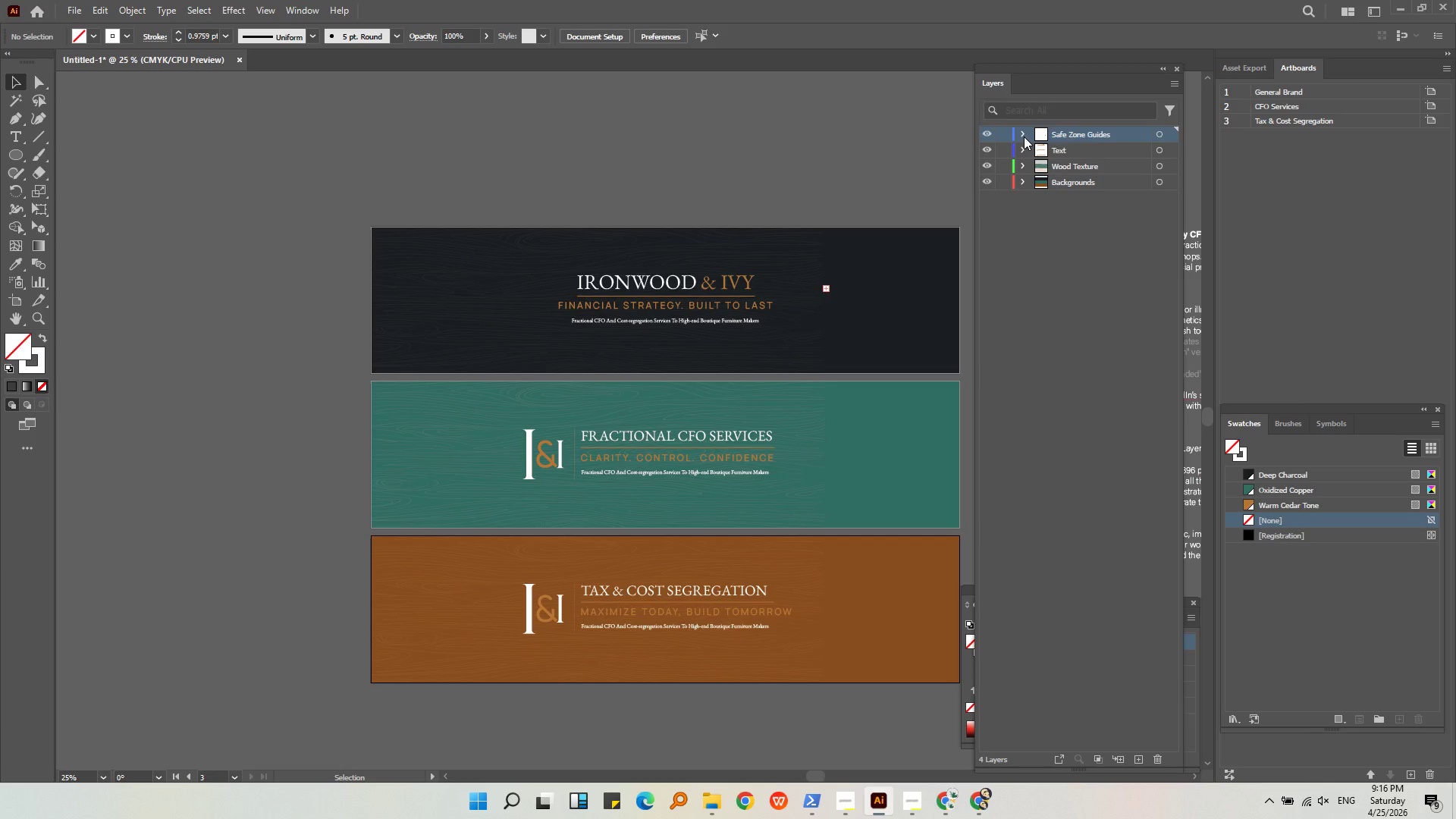 
wait(5.66)
 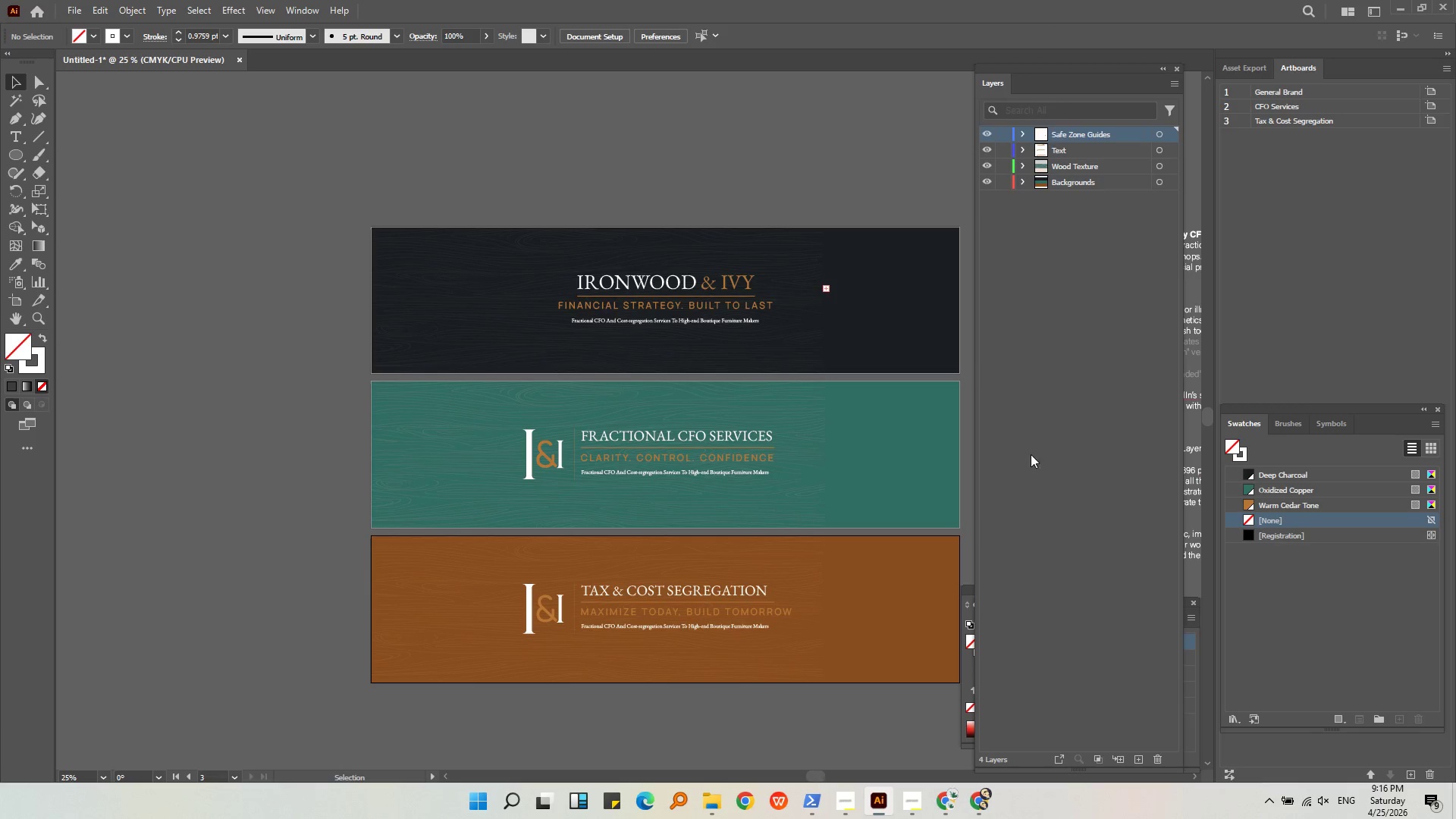 
left_click([1001, 153])
 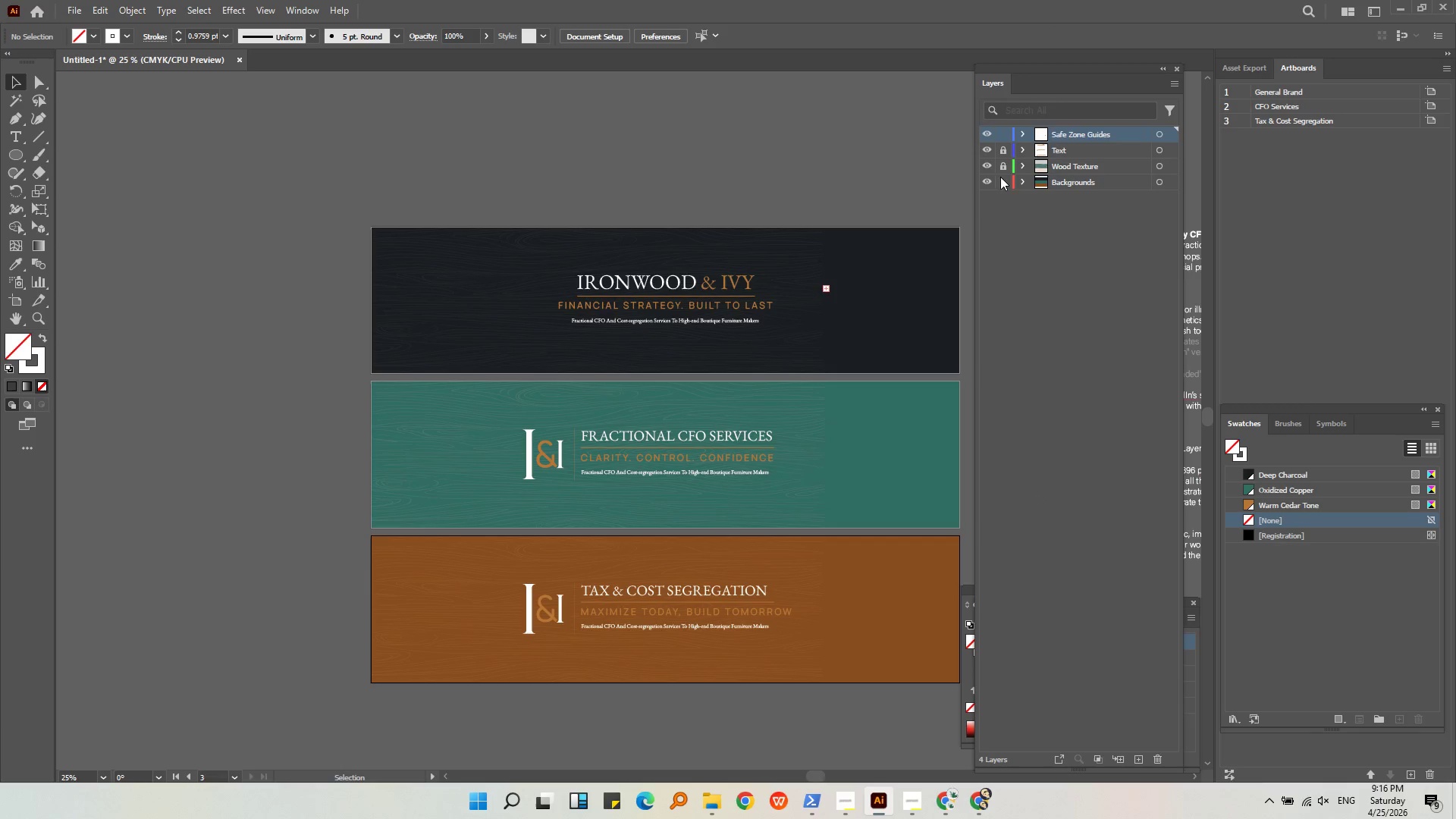 
double_click([999, 180])
 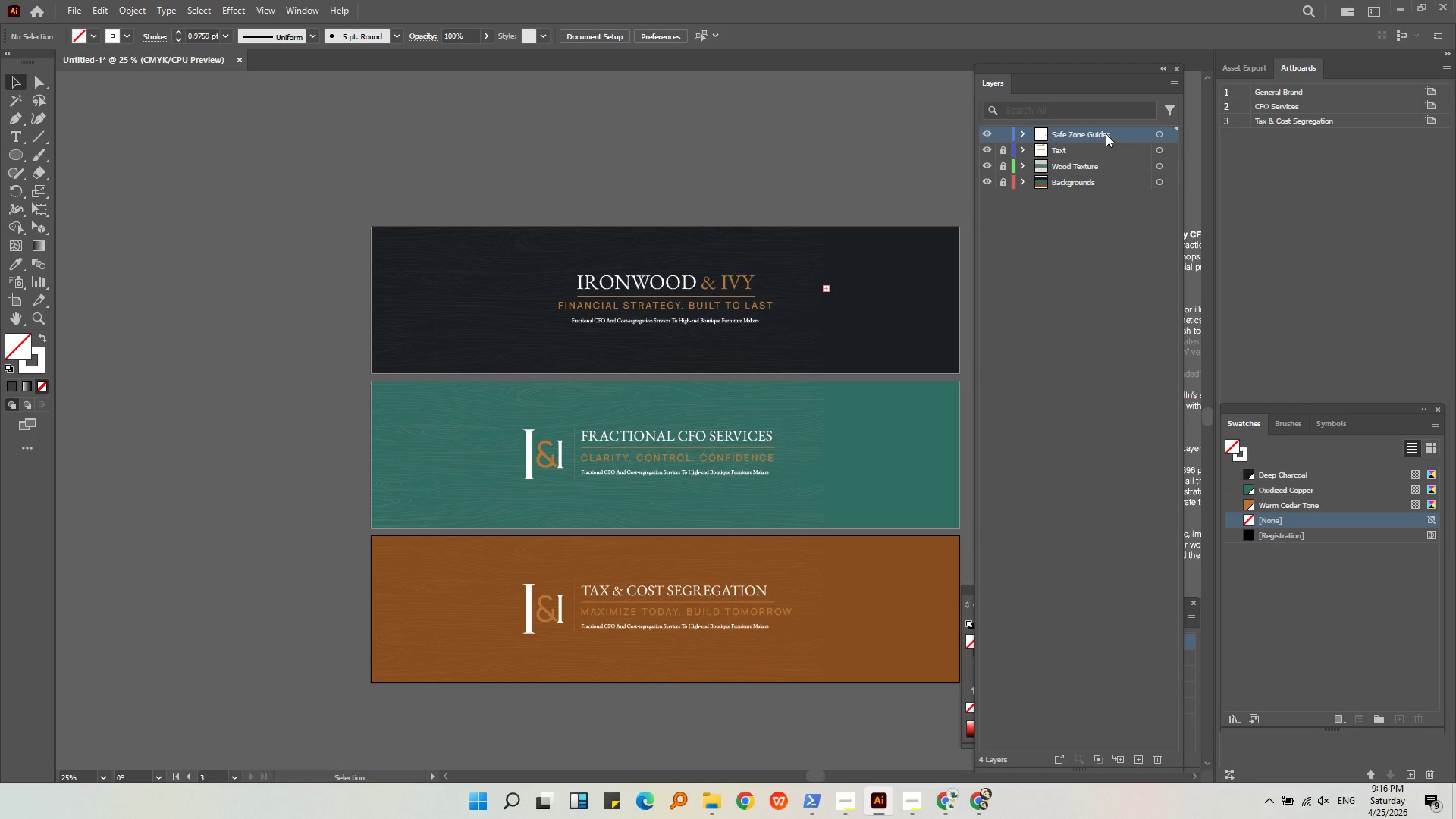 
left_click([1106, 133])
 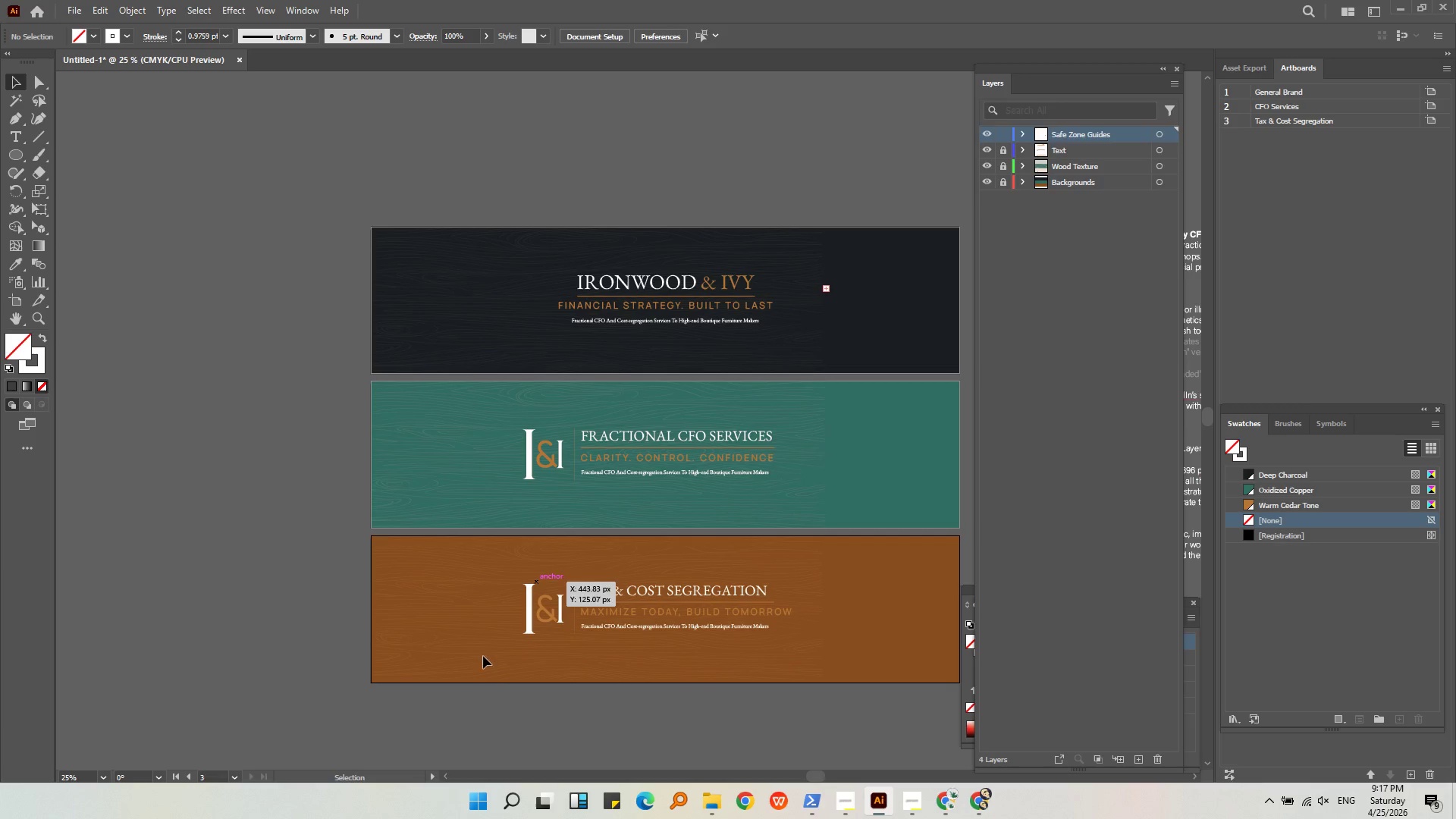 
left_click([479, 670])
 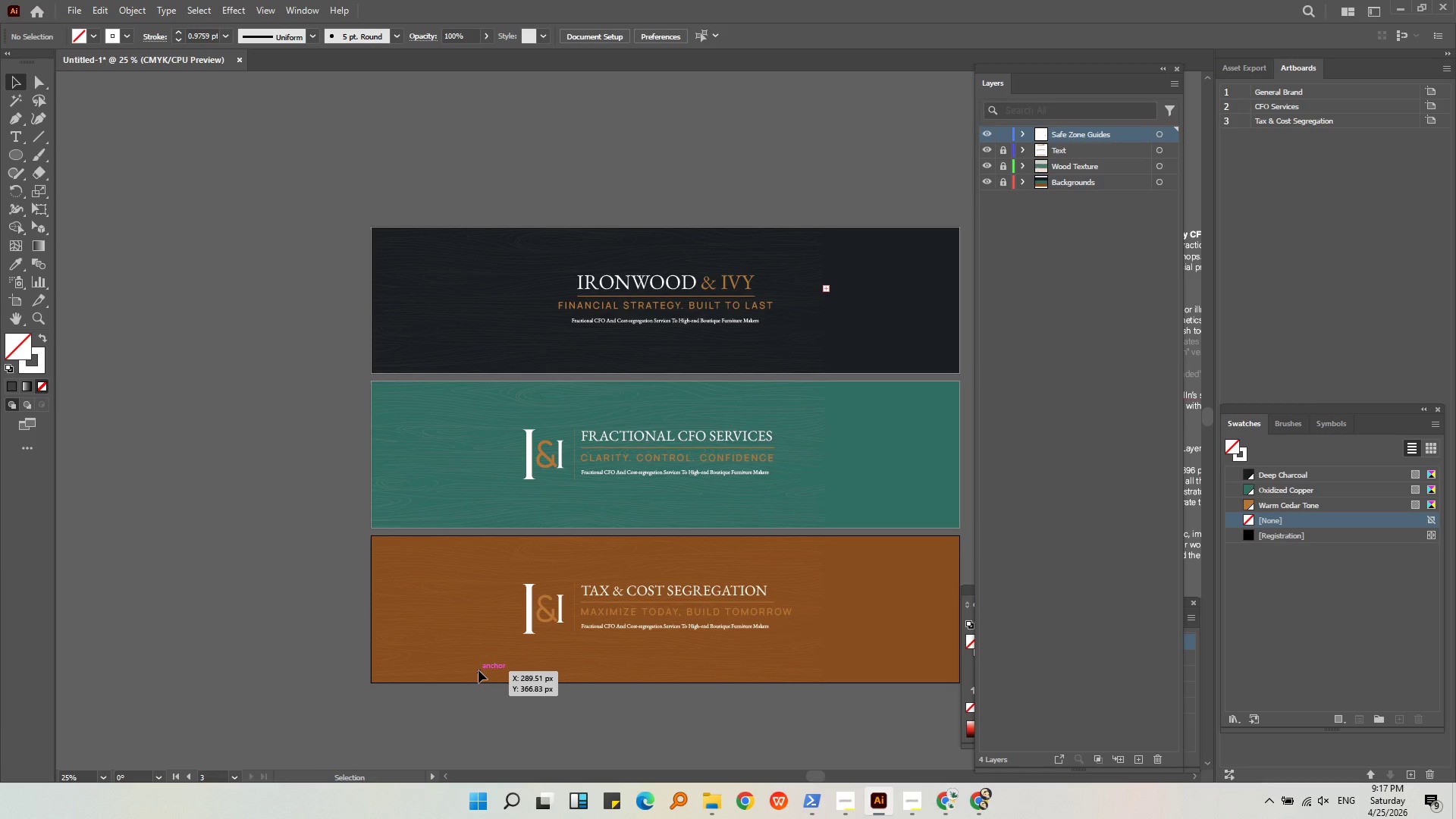 
key(Control+Shift+V)
 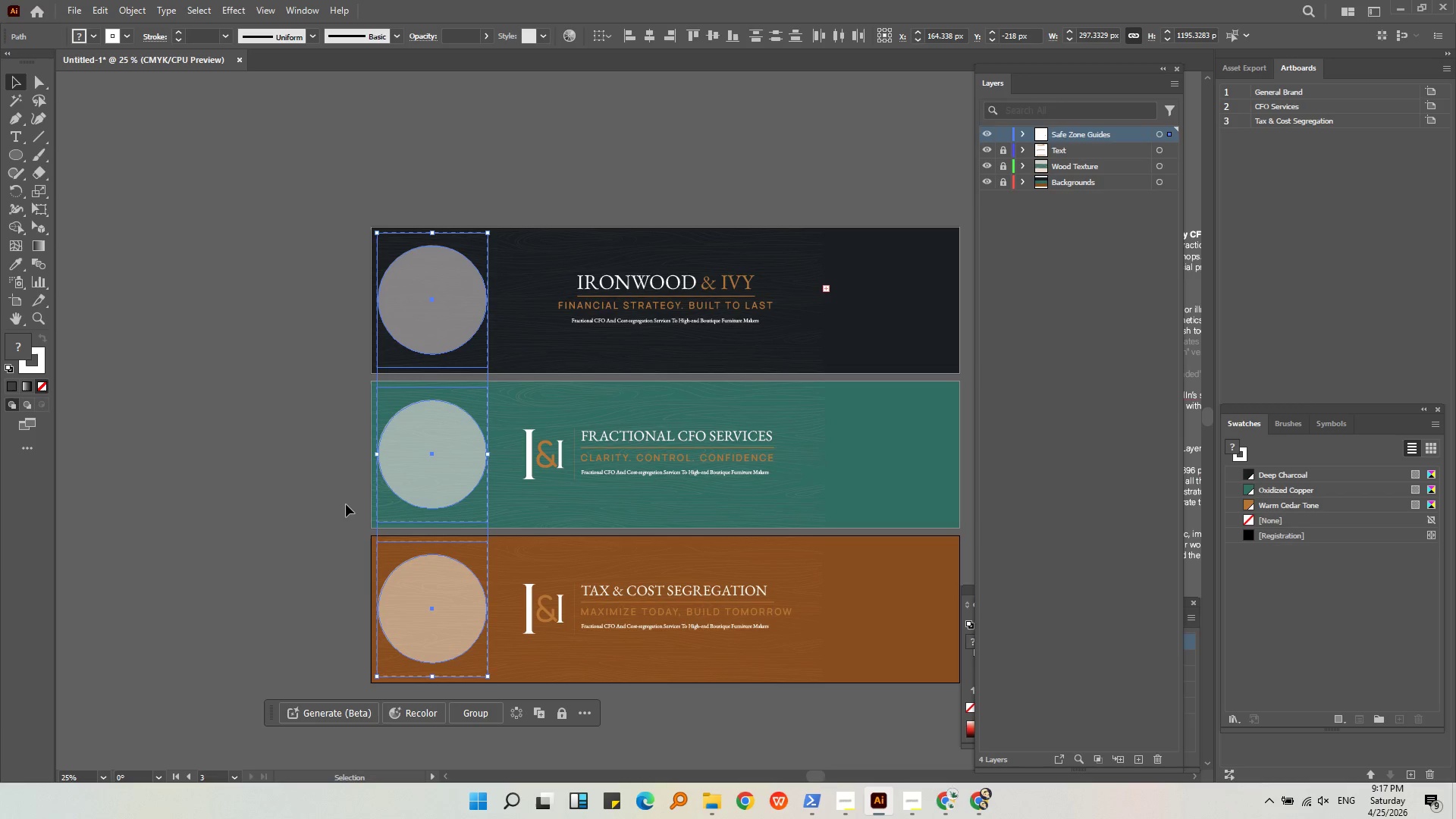 
left_click([346, 504])
 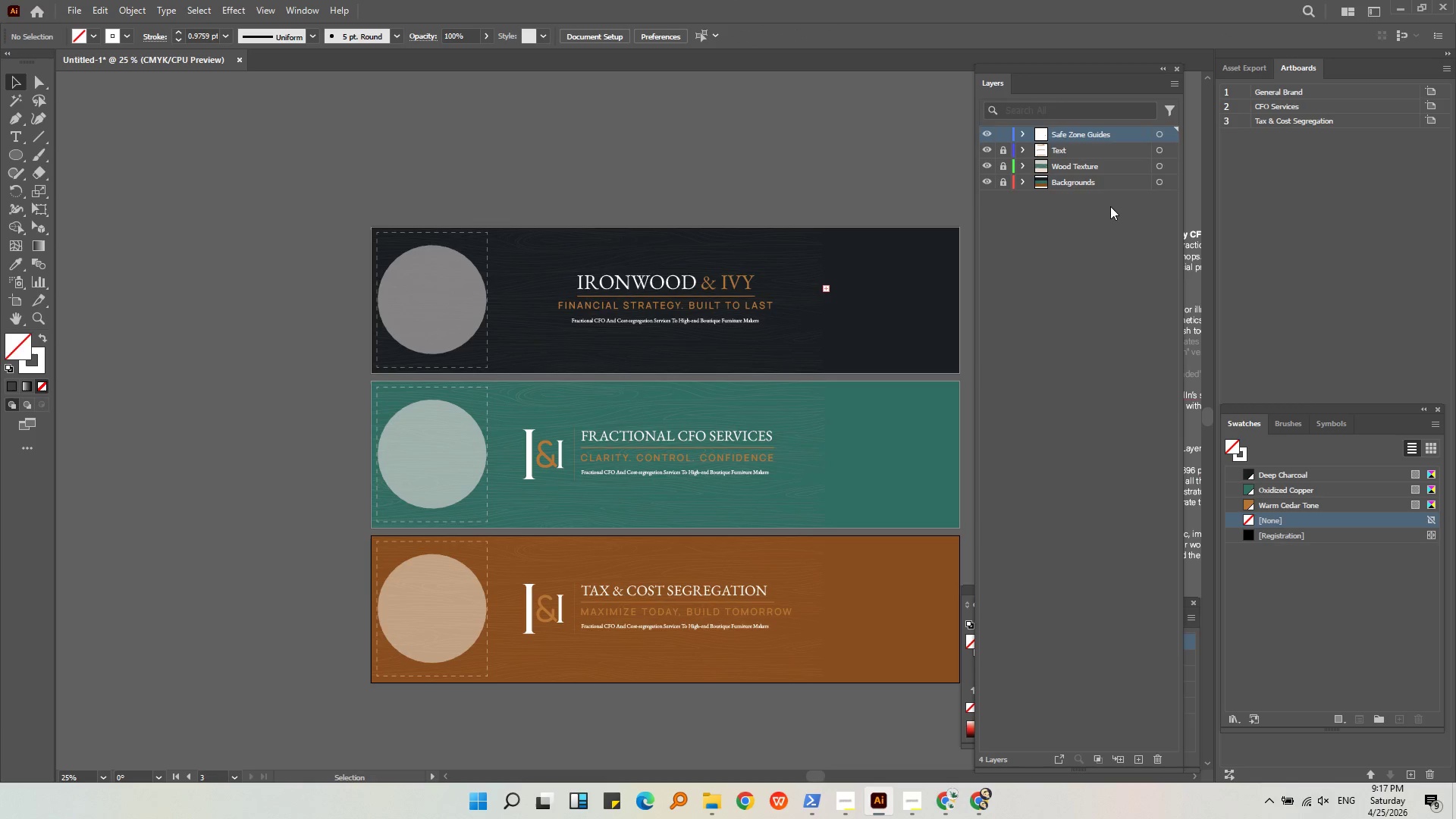 
left_click([1006, 146])
 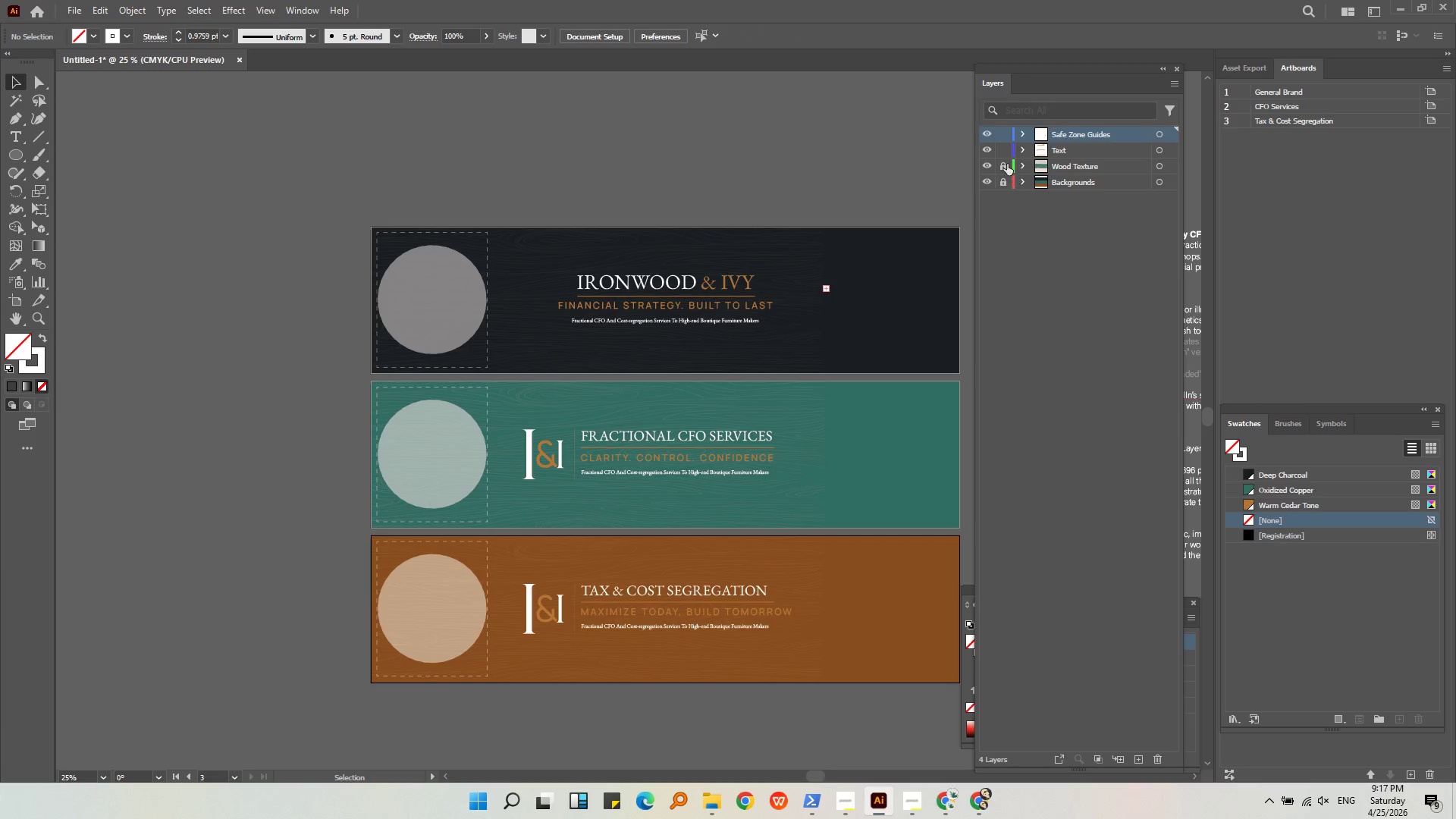 
left_click([1004, 161])
 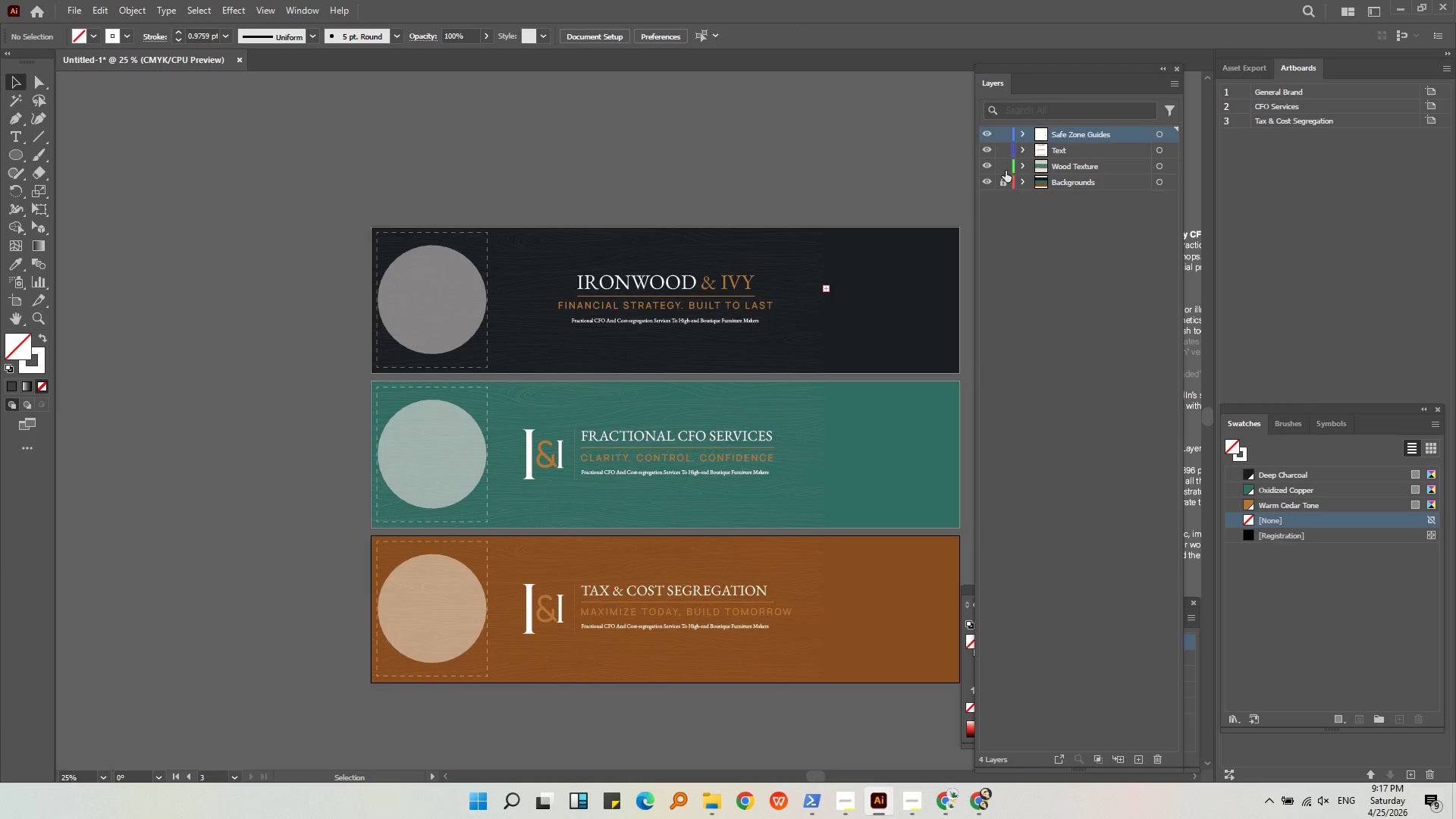 
double_click([1006, 179])
 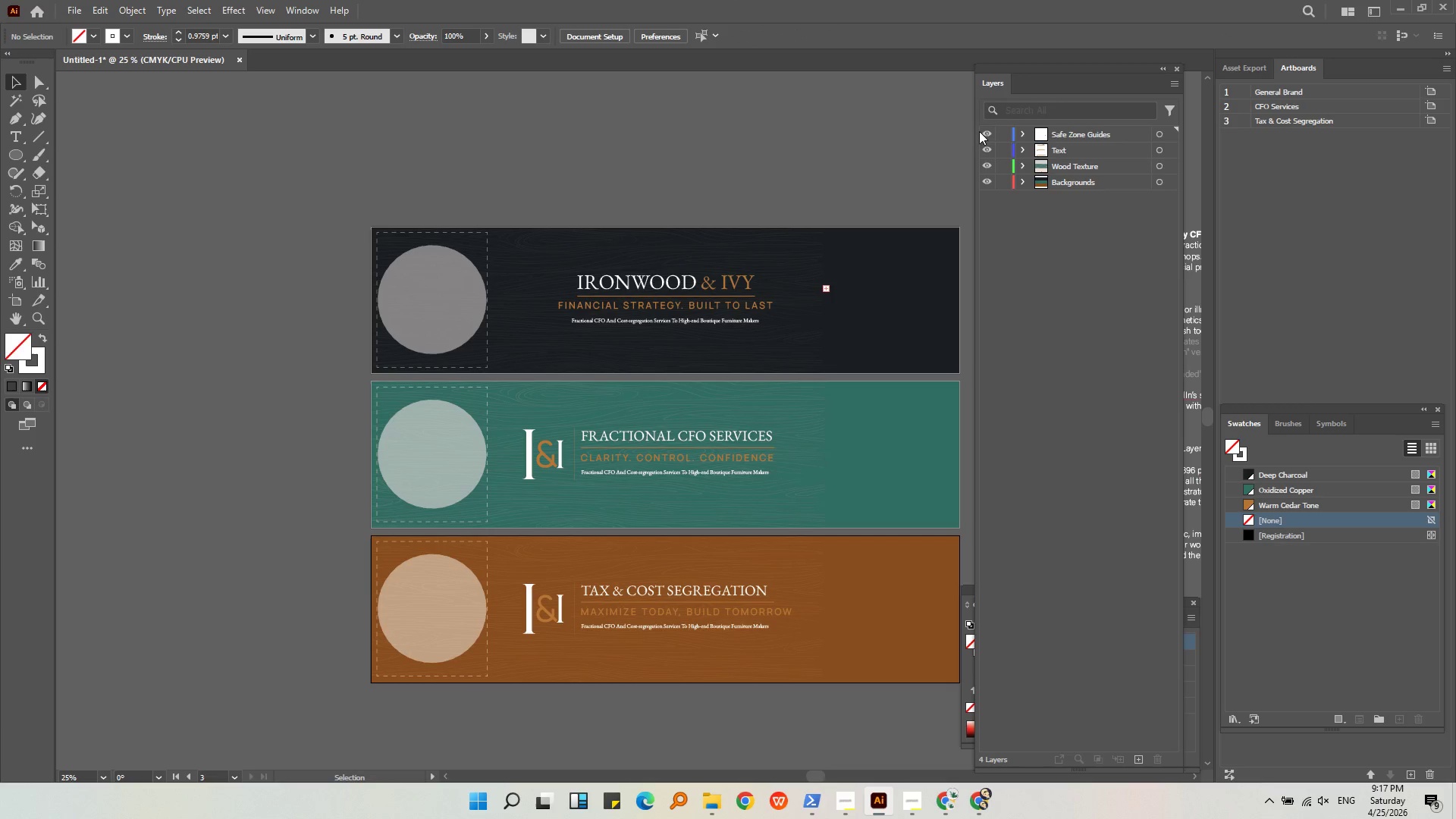 
left_click([991, 133])
 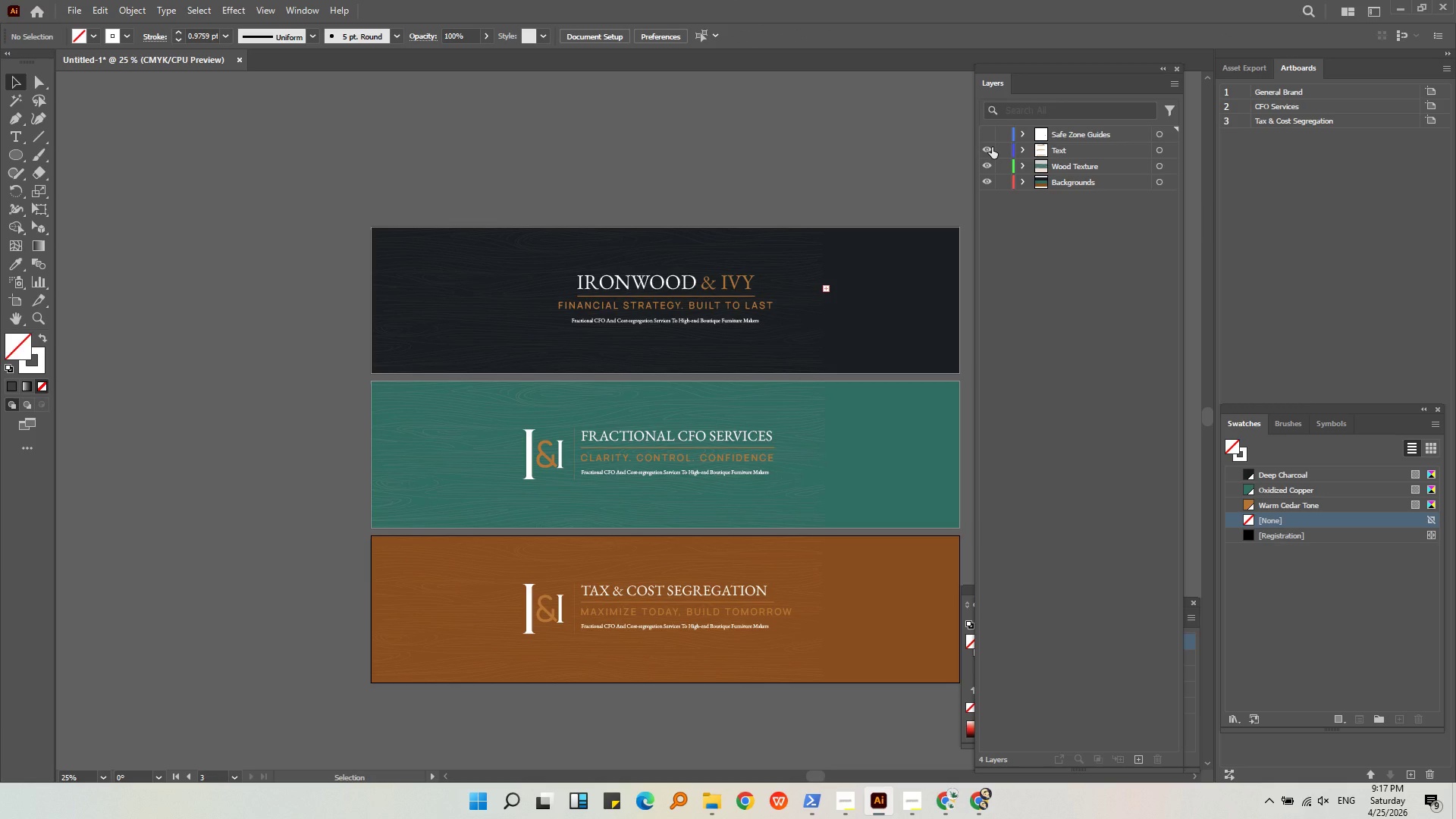 
left_click([992, 147])
 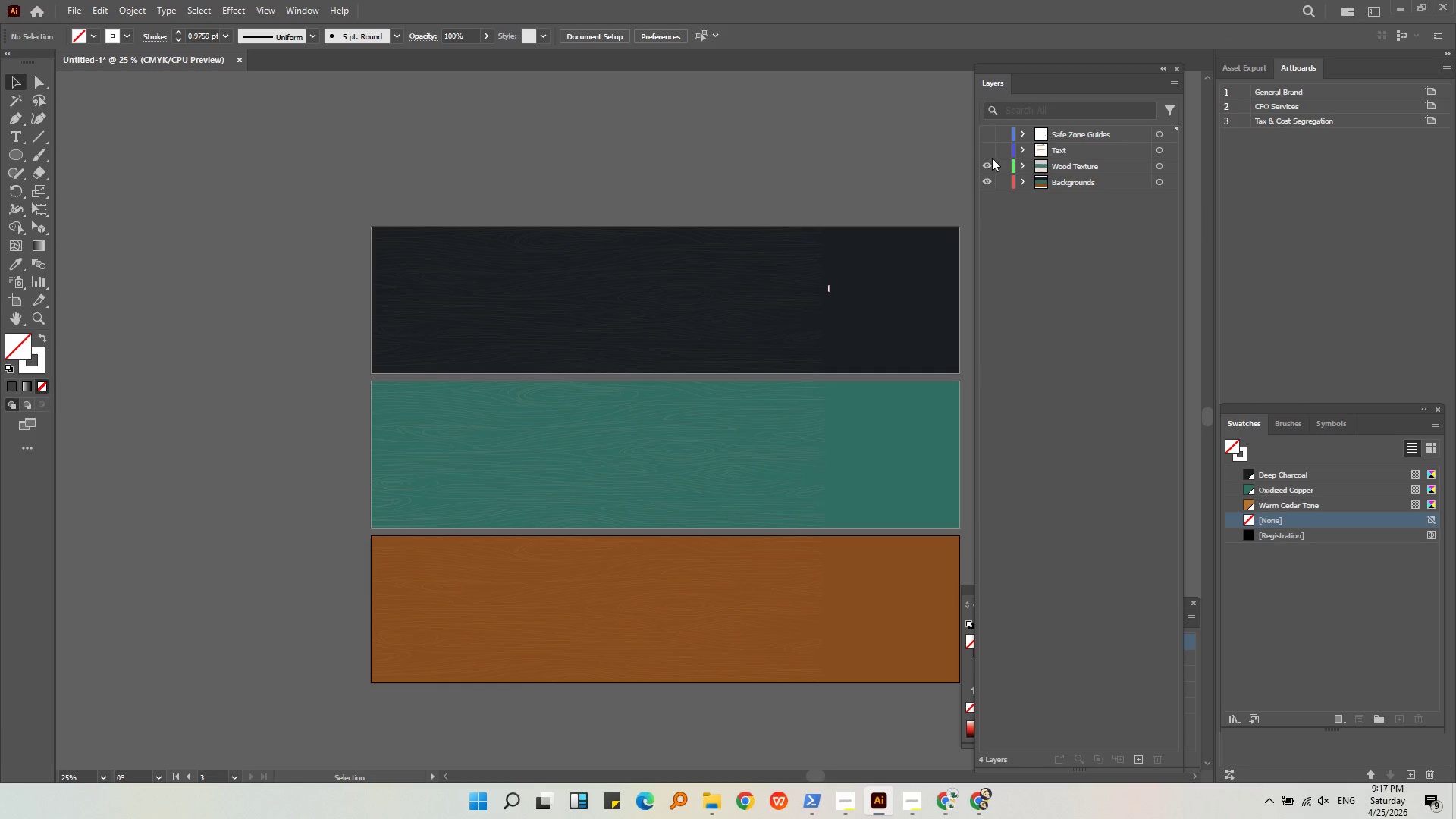 
left_click([992, 163])
 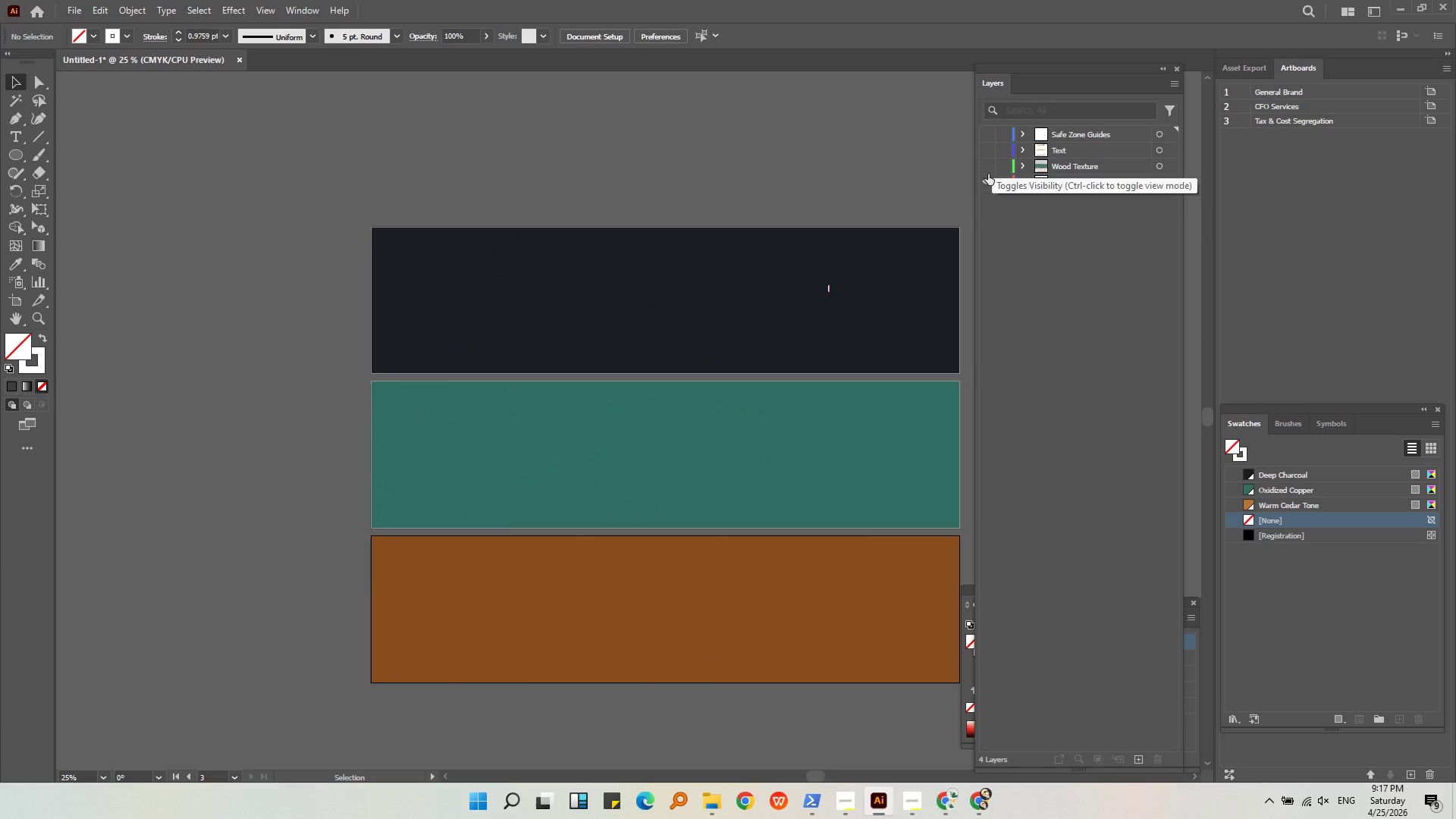 
left_click([986, 177])
 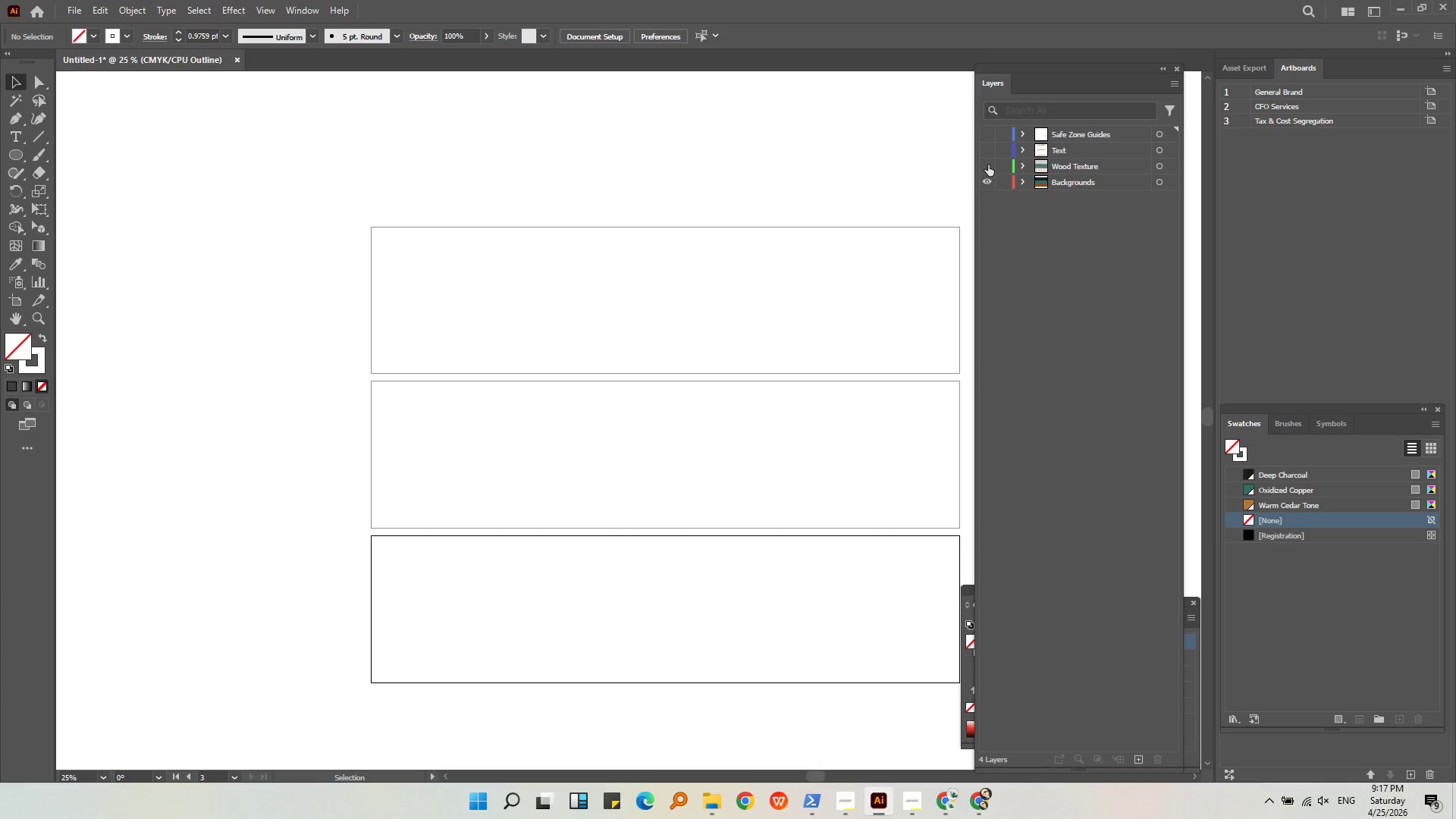 
double_click([987, 158])
 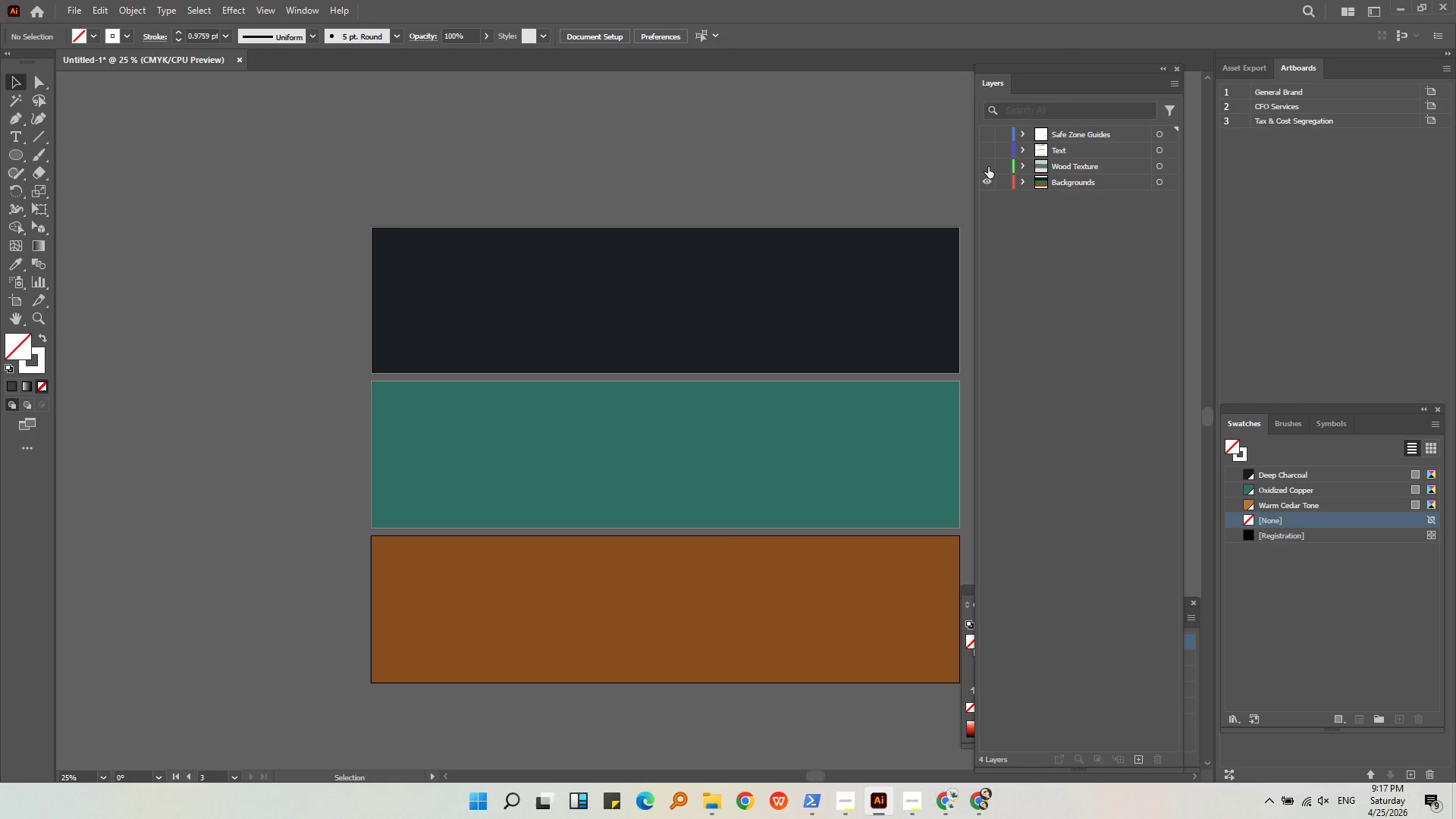 
triple_click([990, 168])
 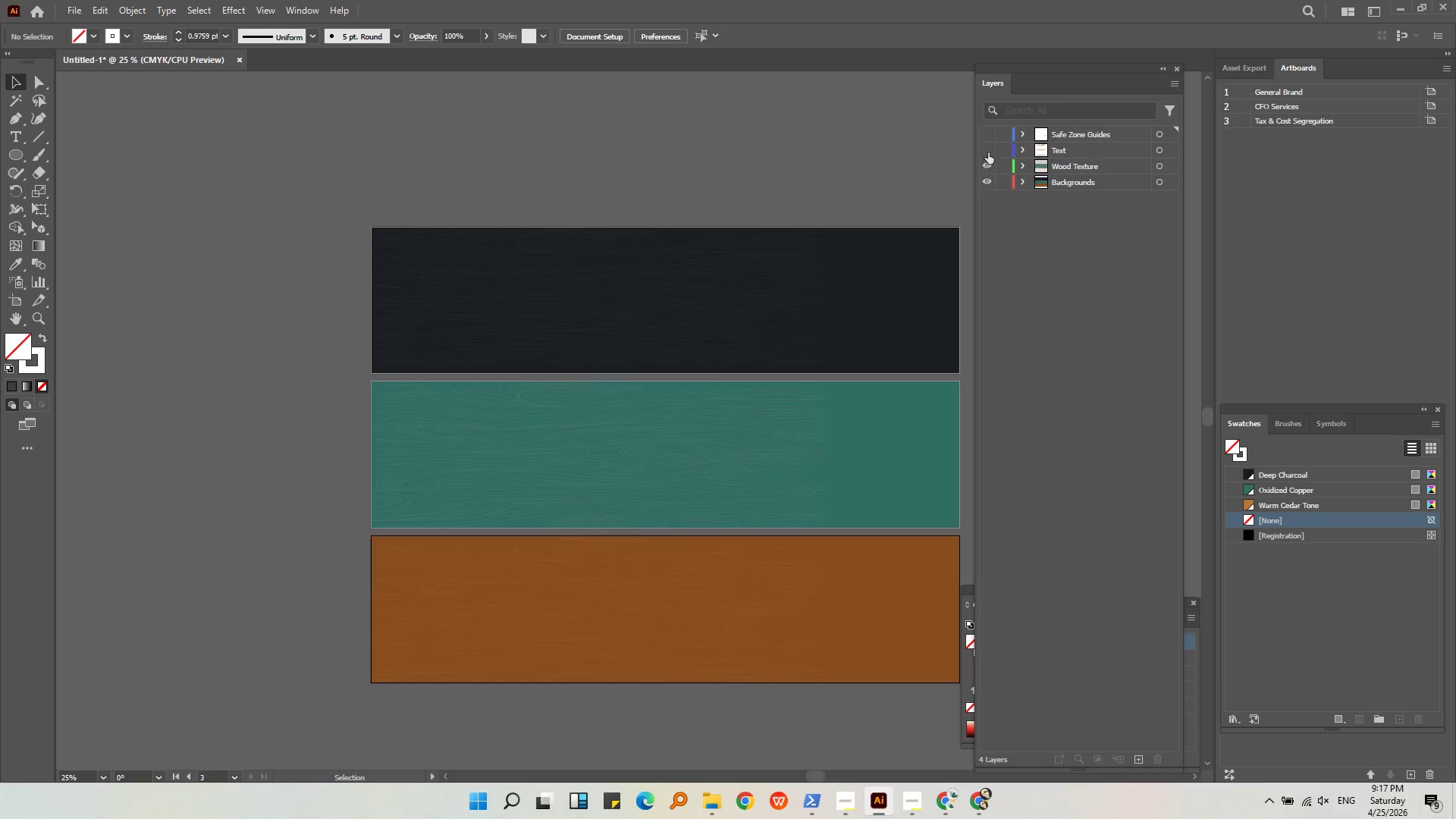 
triple_click([988, 149])
 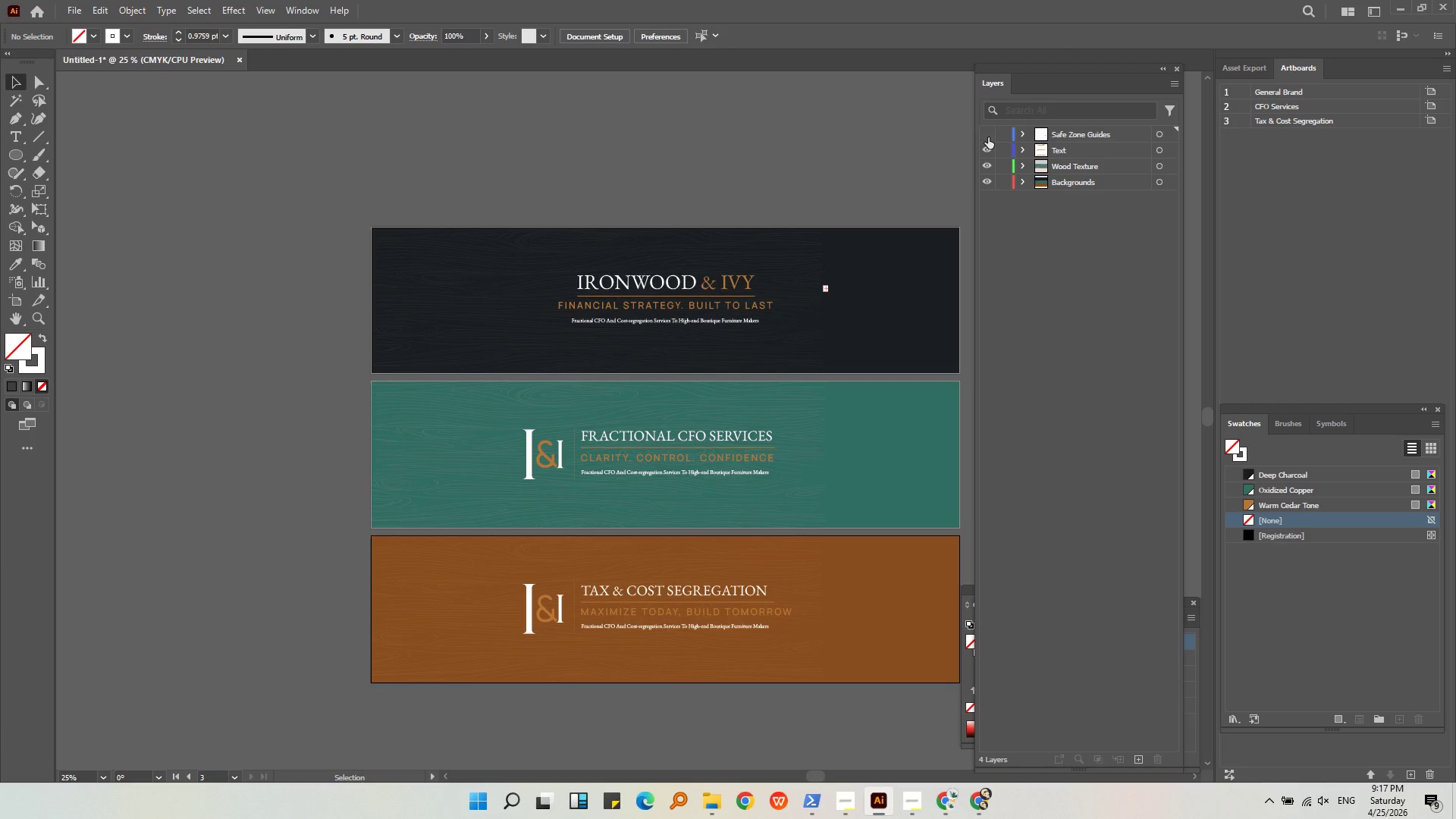 
left_click([988, 135])
 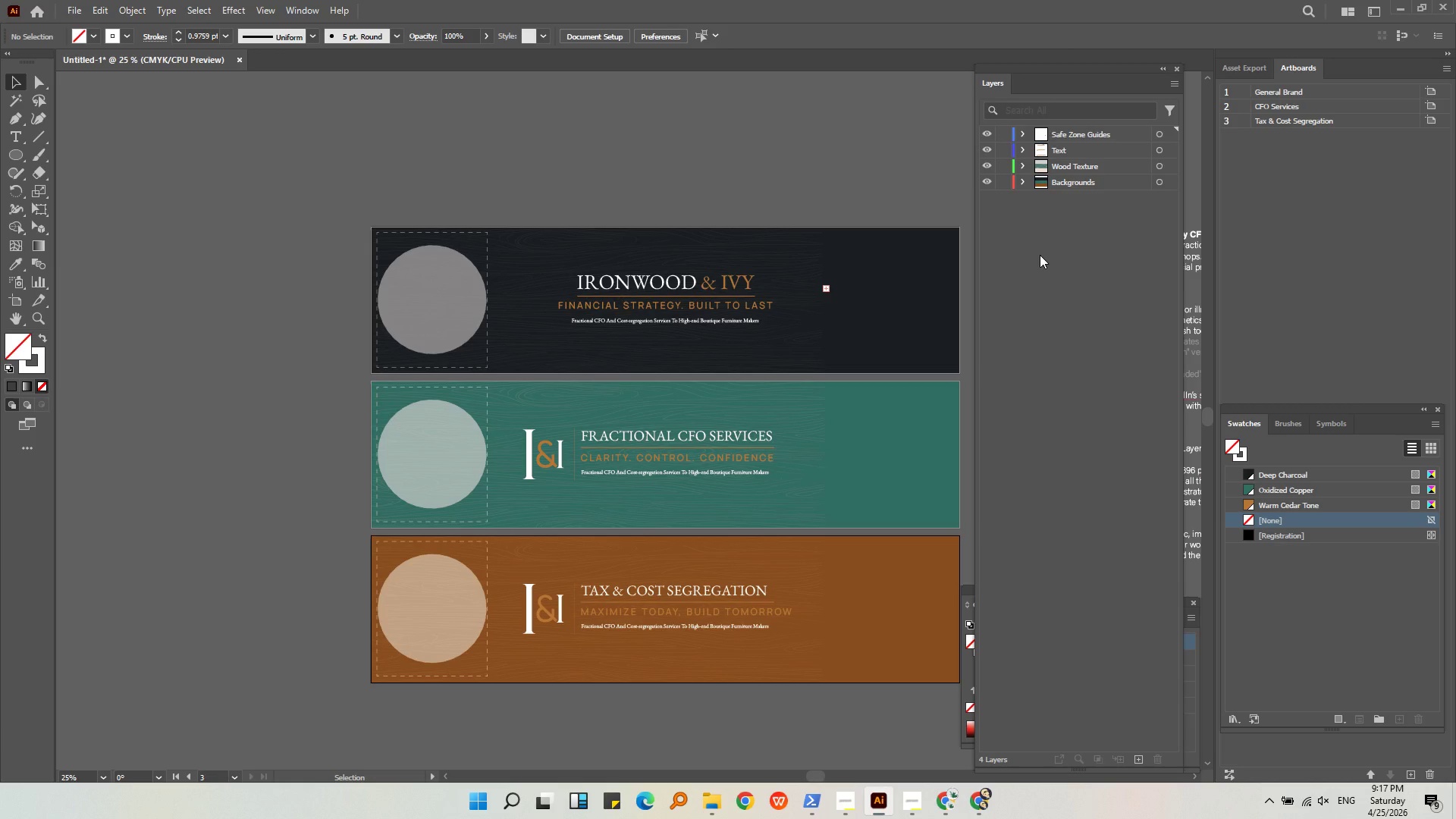 
left_click([1040, 255])
 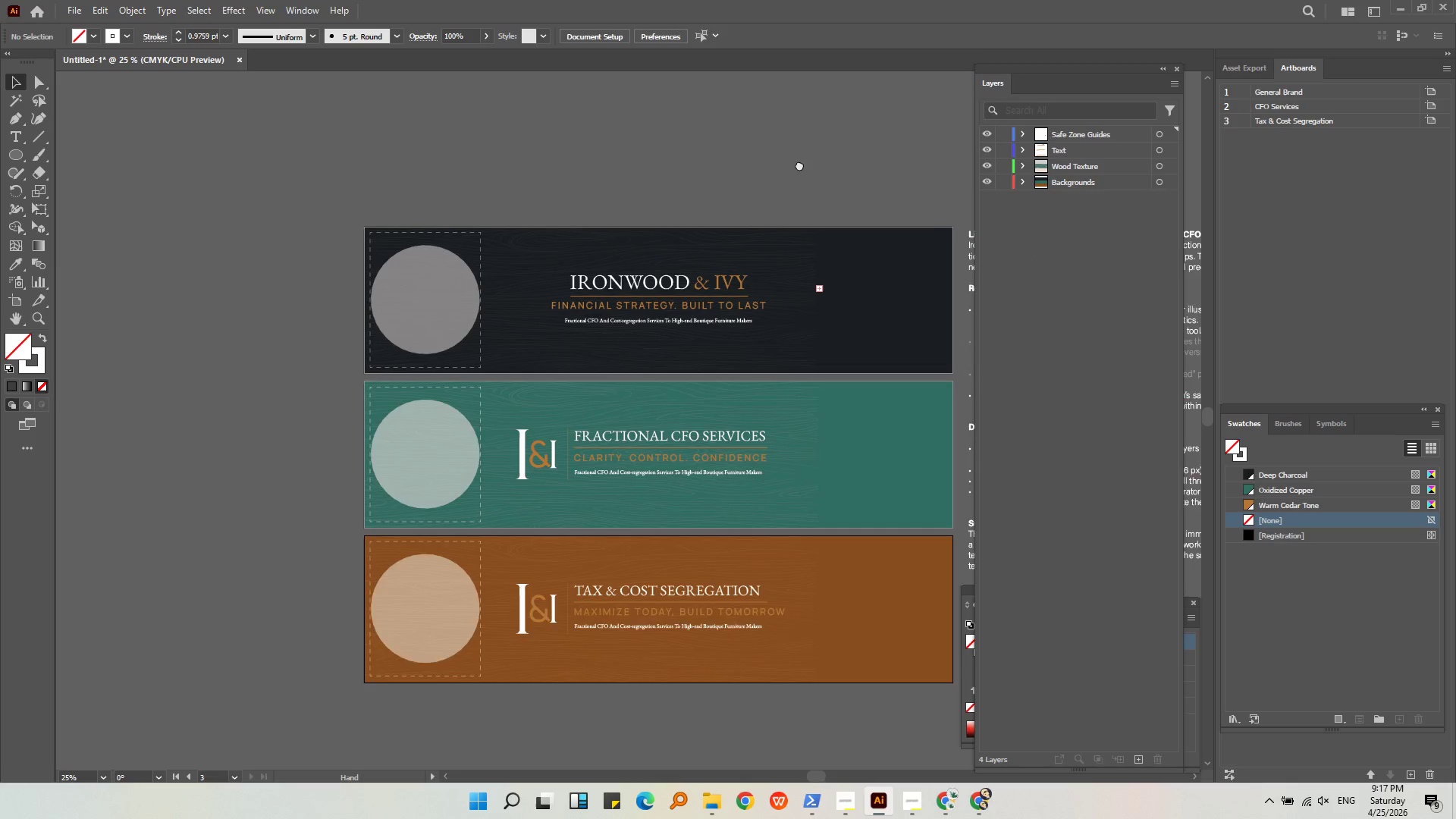 
left_click([824, 317])
 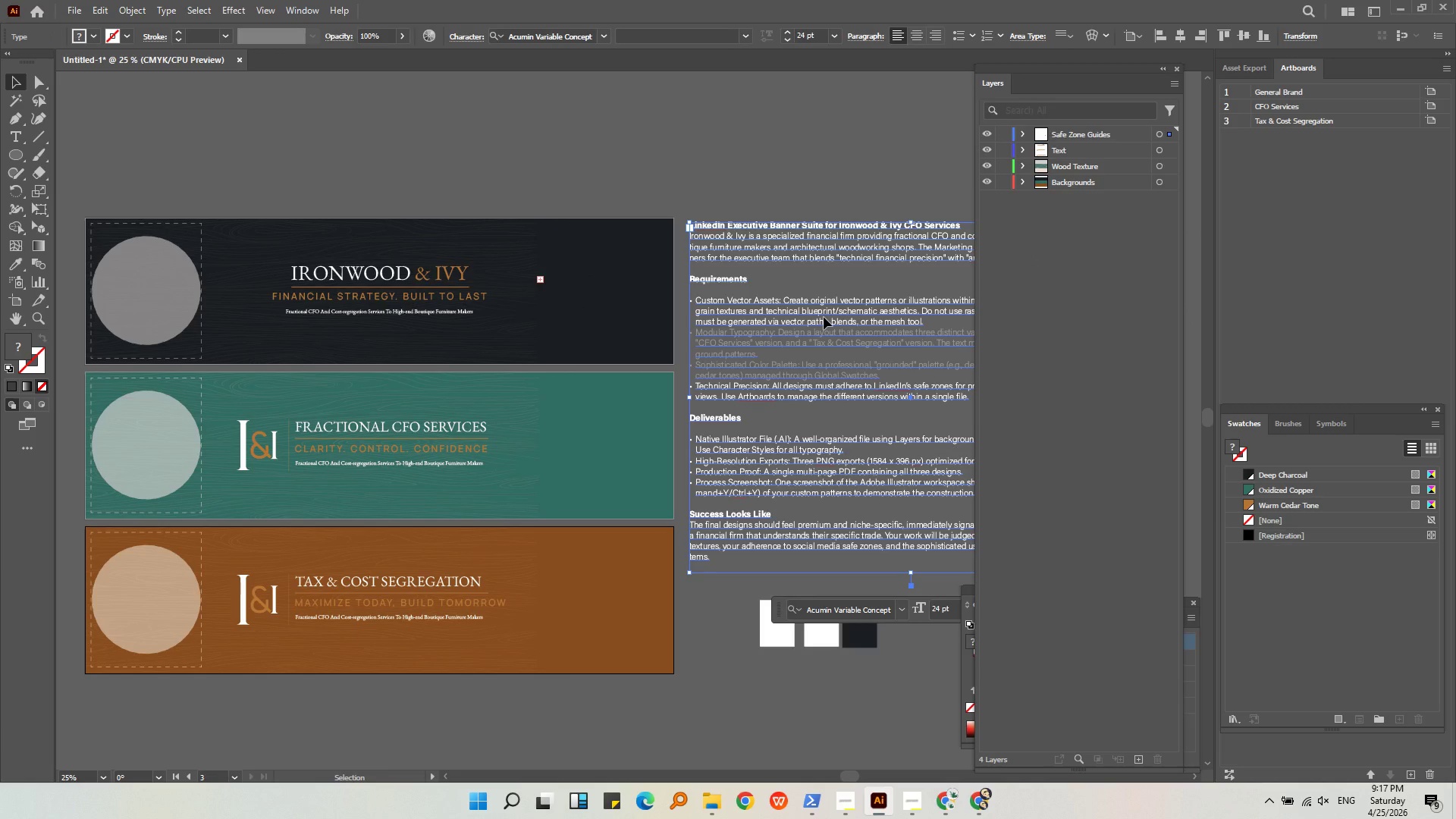 
key(Backspace)
 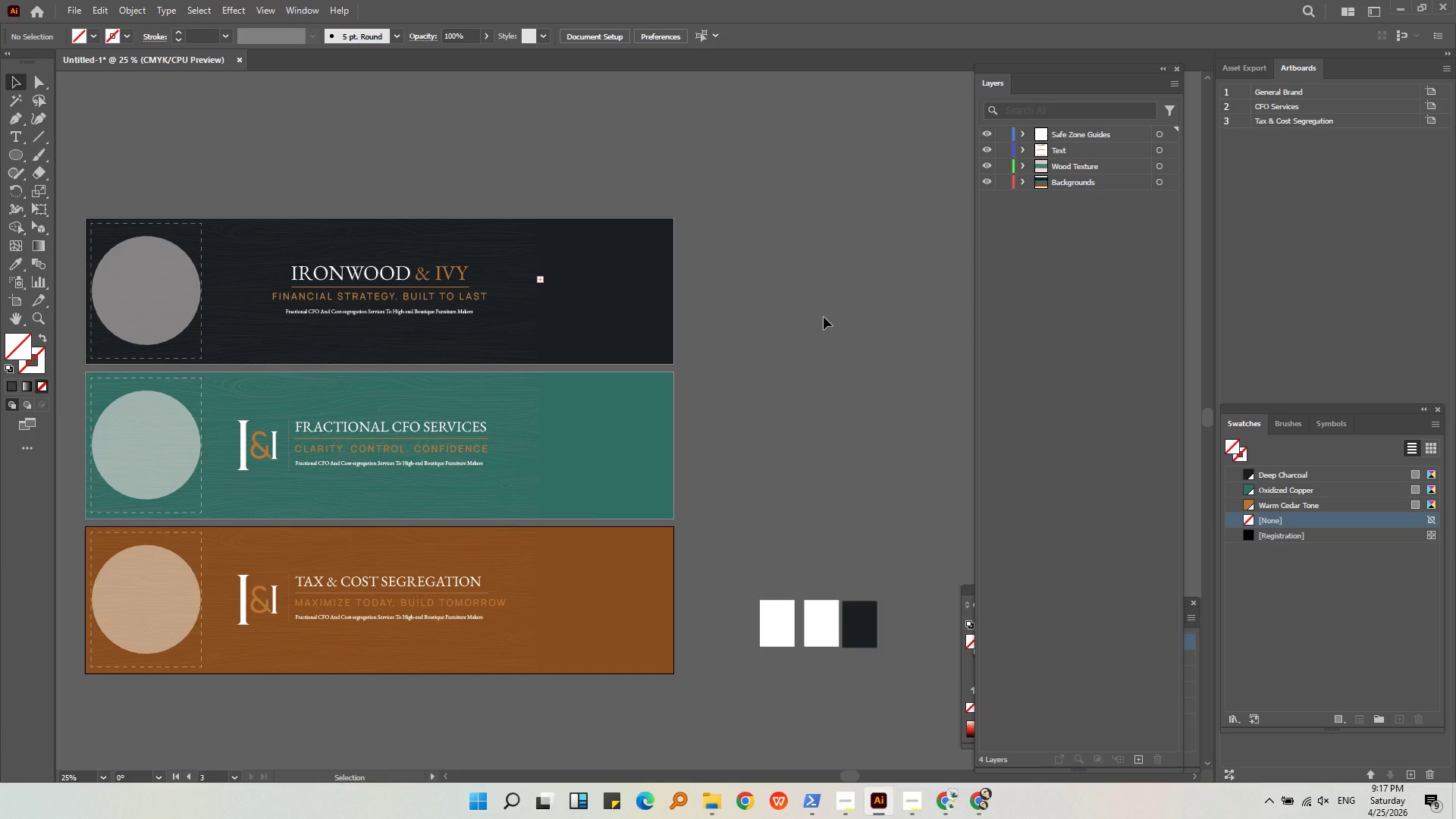 
key(Control+ControlLeft)
 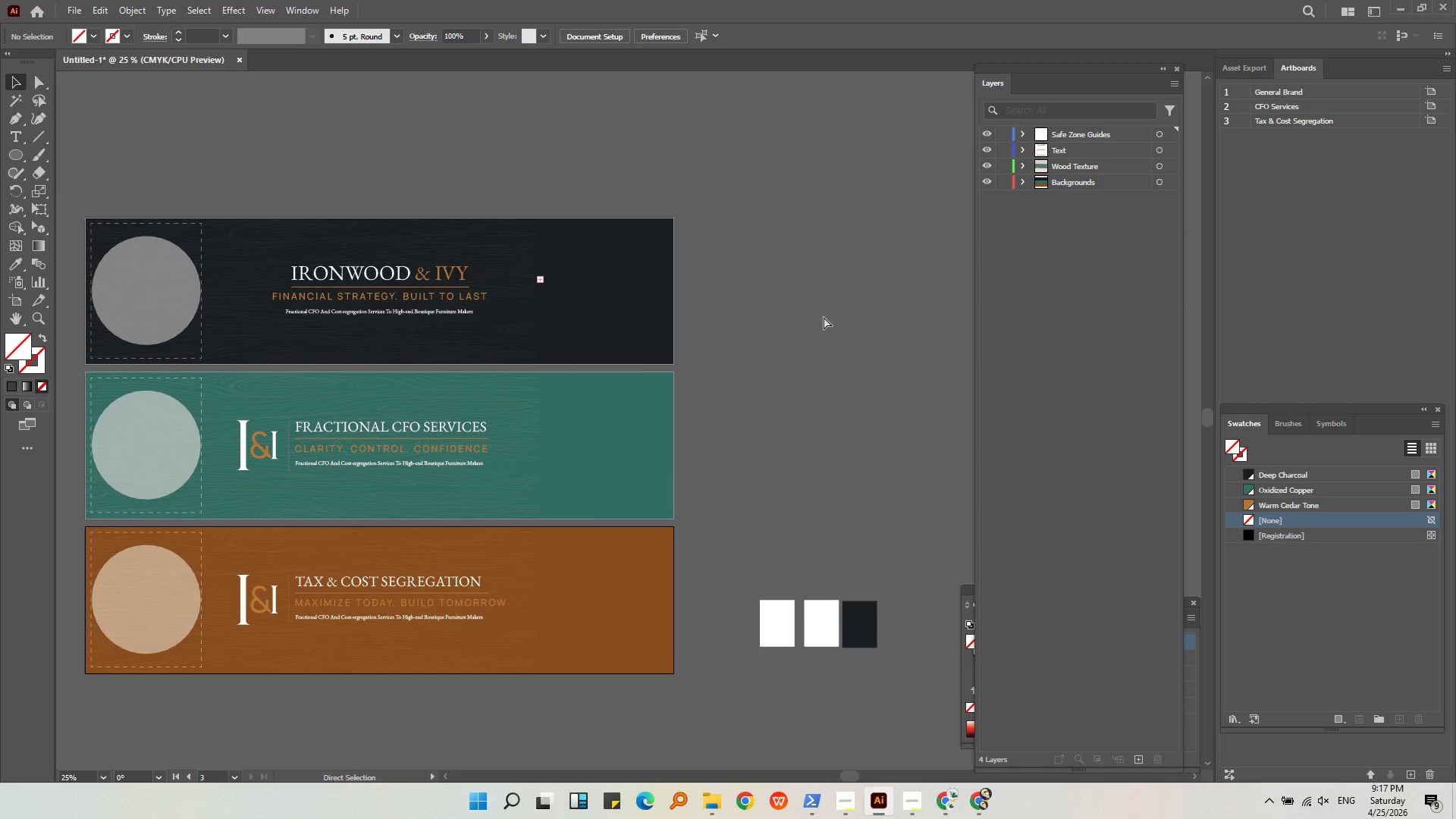 
key(Control+Z)
 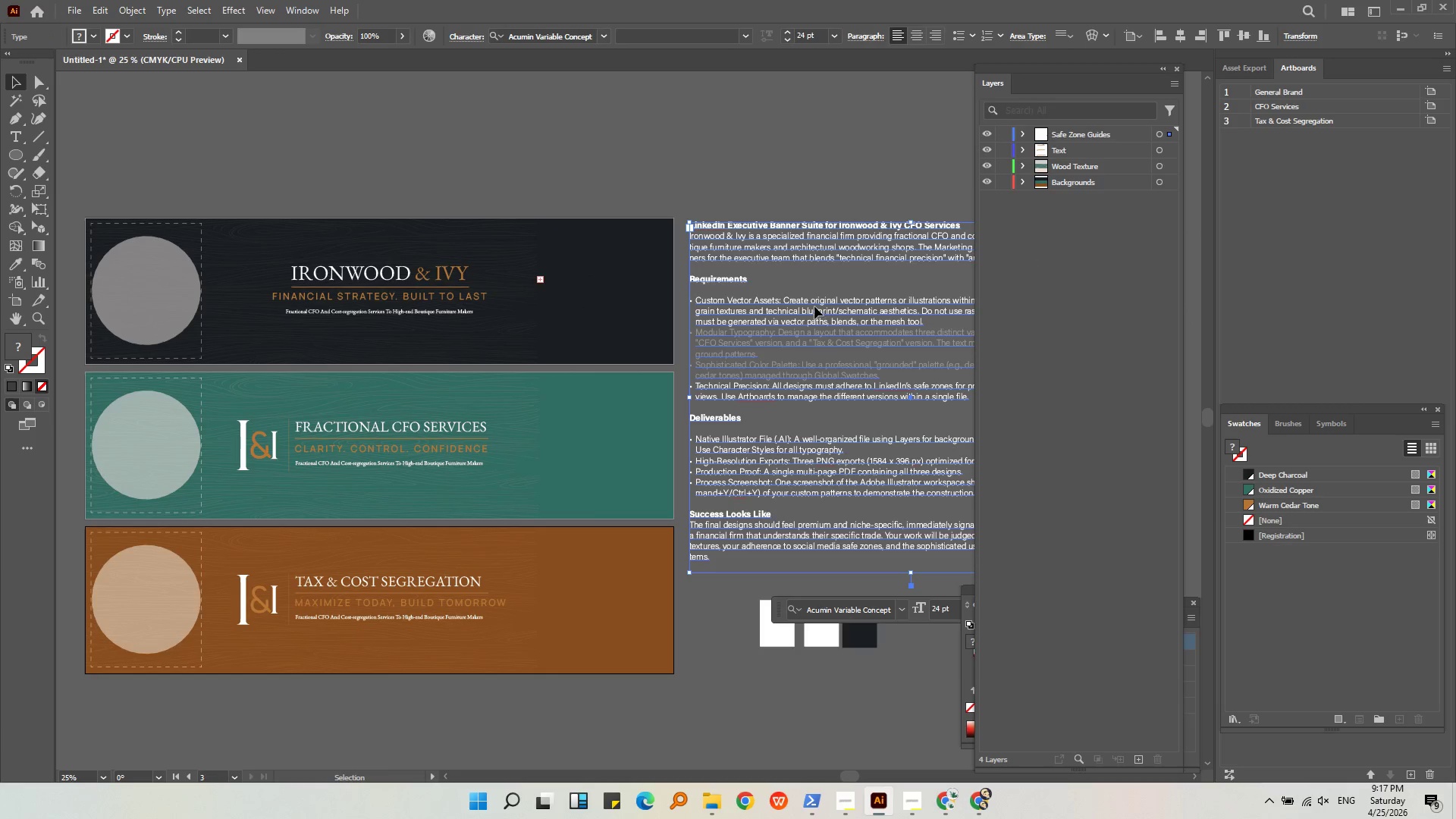 
key(Alt+AltLeft)
 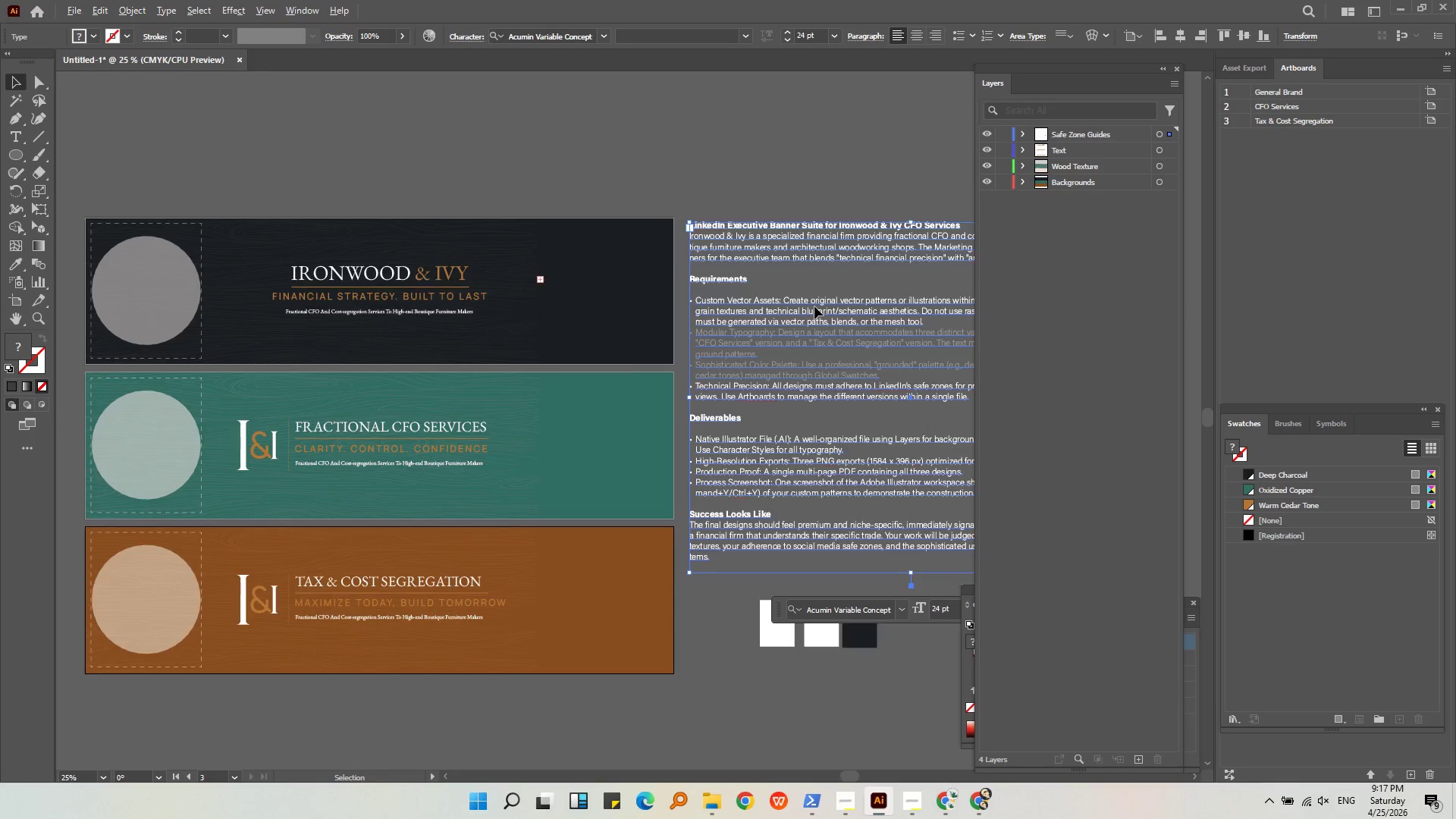 
scroll: coordinate [814, 306], scroll_direction: down, amount: 1.0
 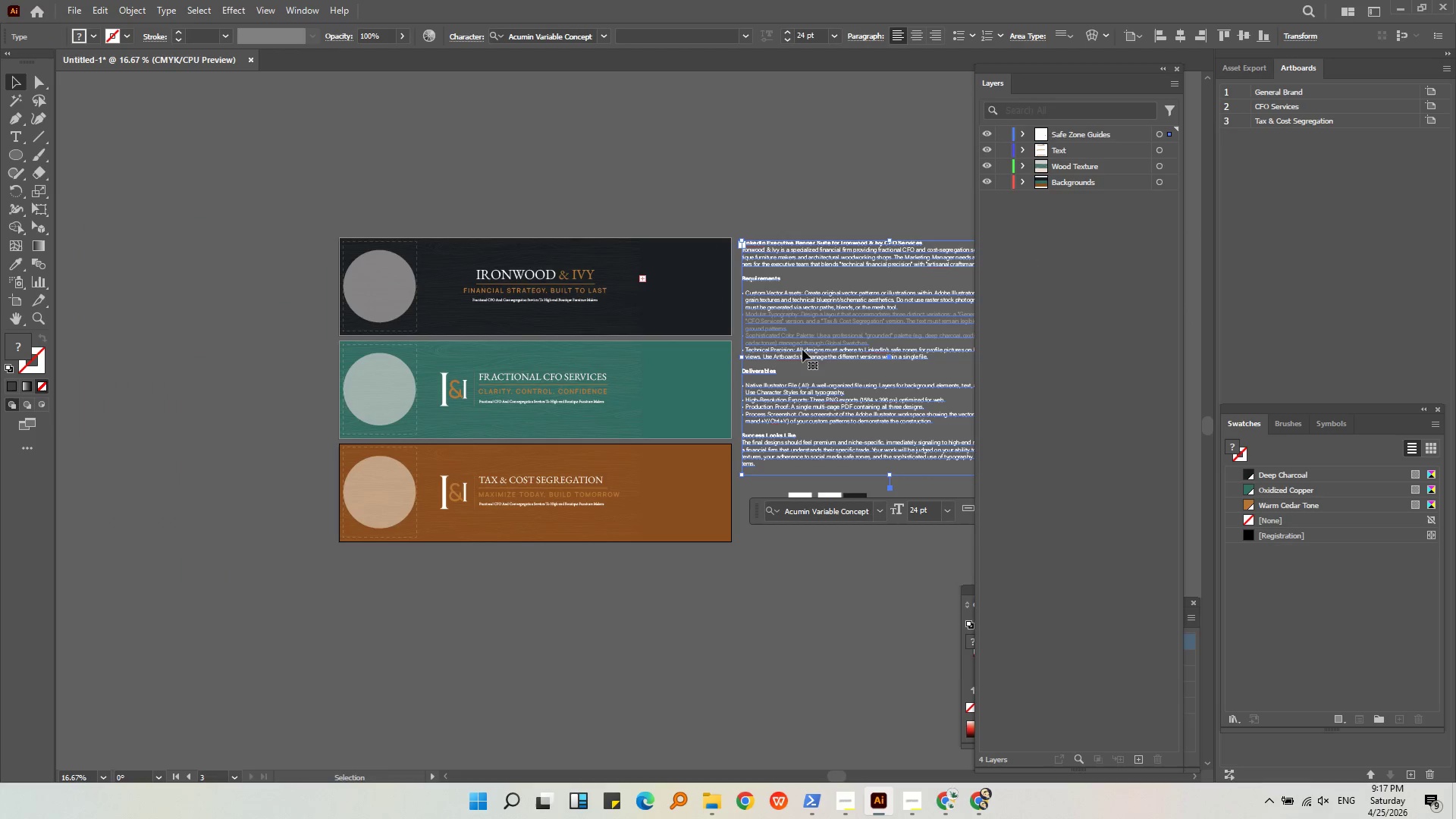 
left_click([736, 573])
 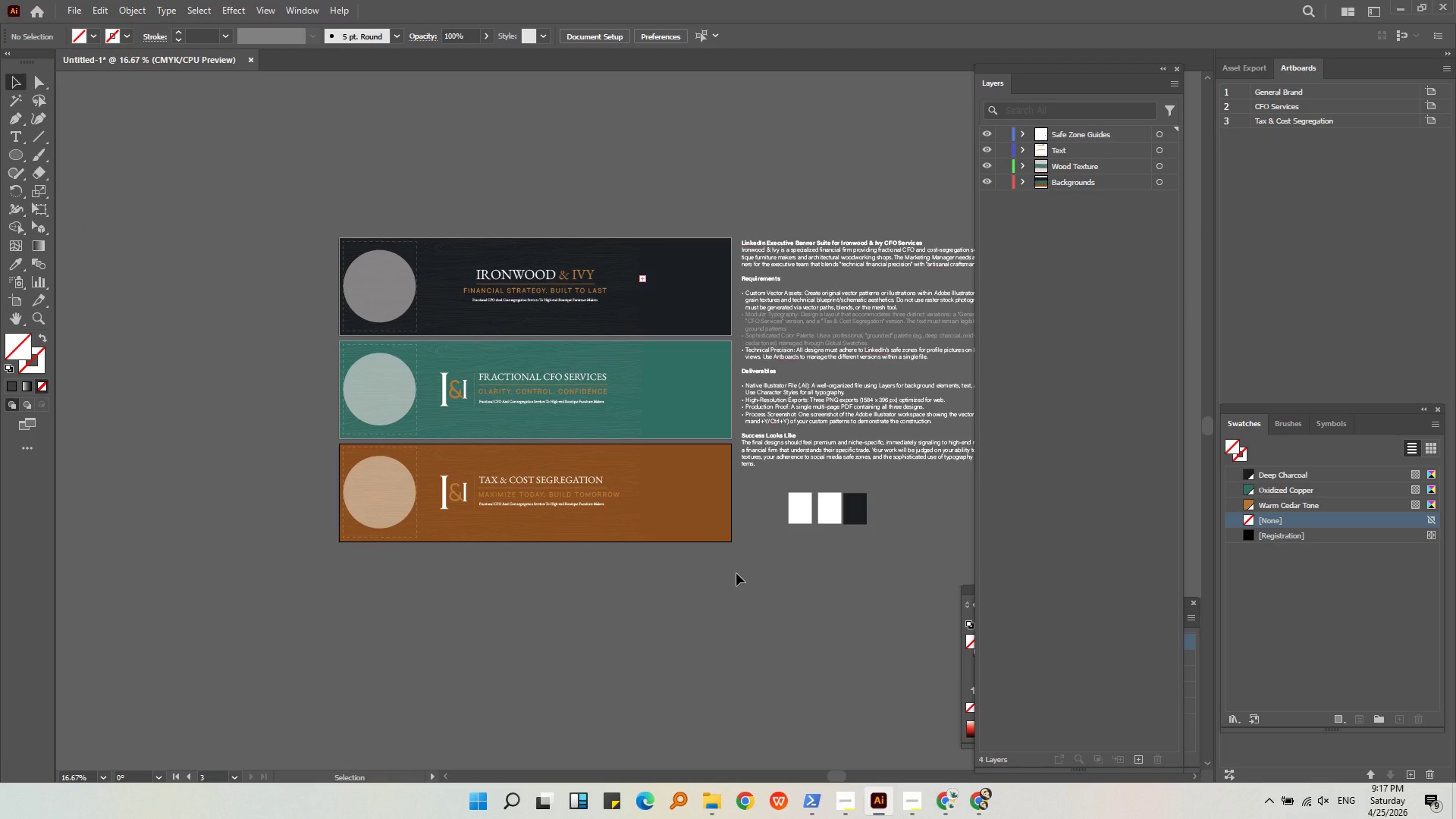 
middle_click([736, 573])
 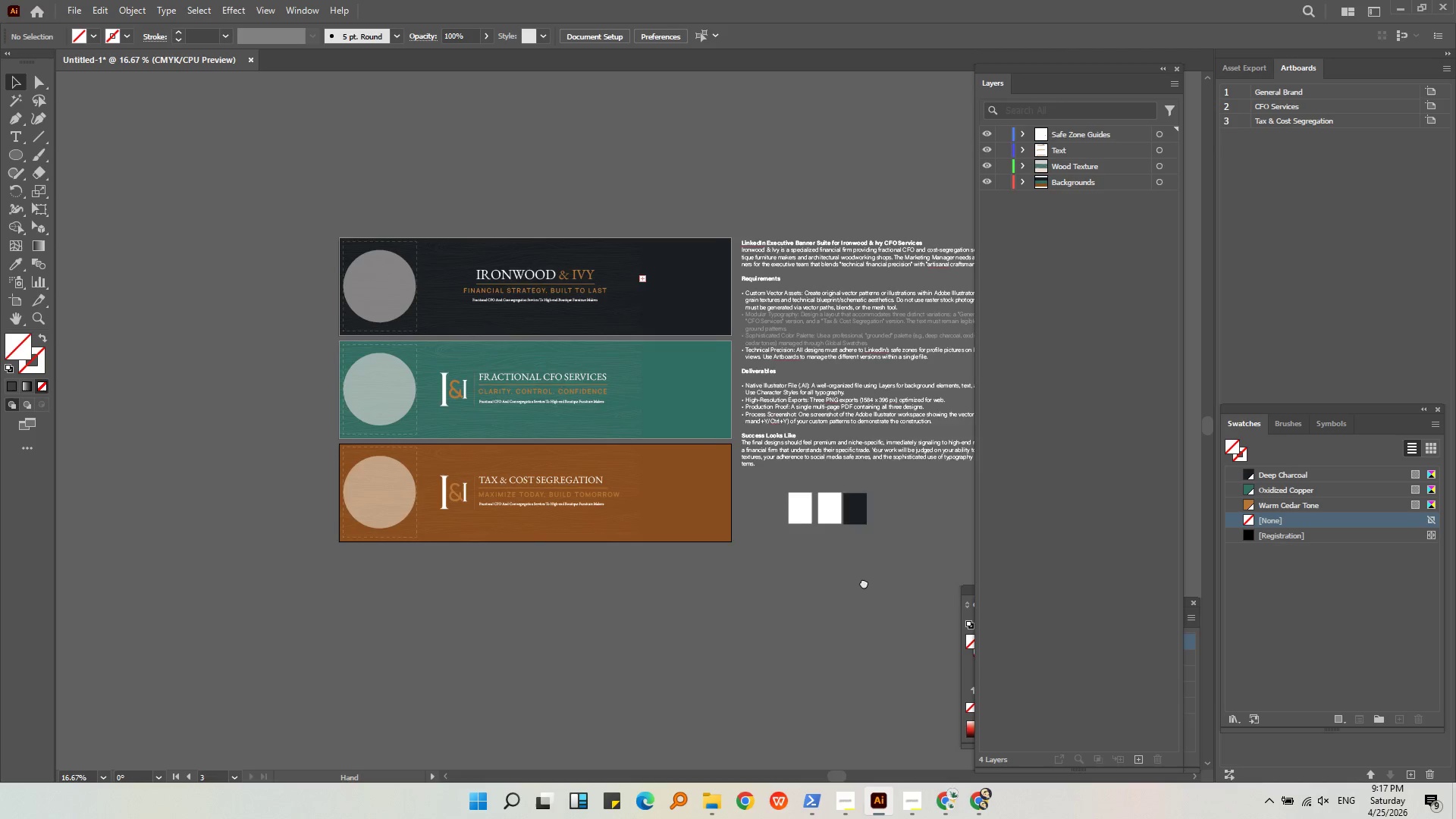 
left_click([804, 573])
 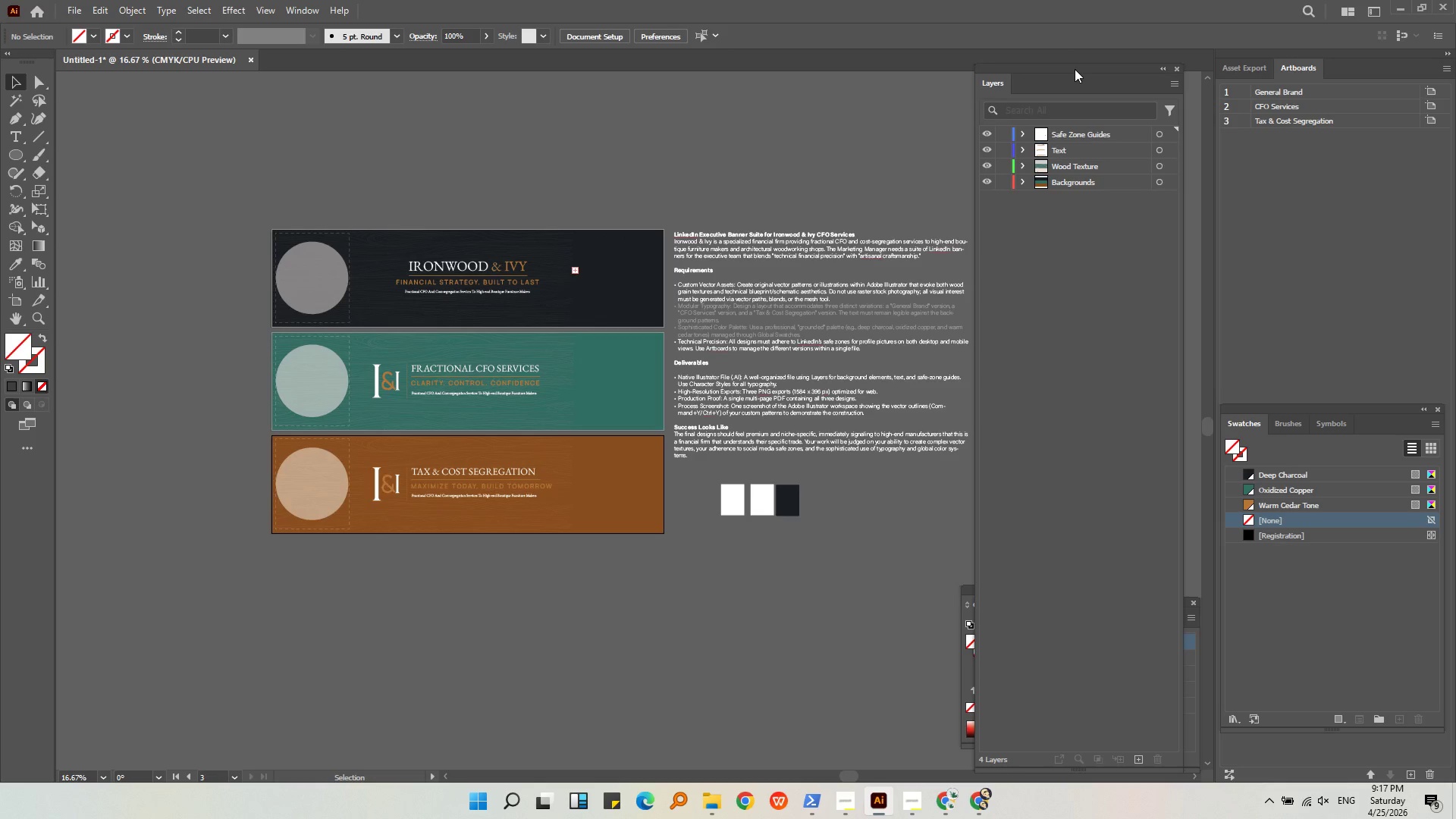 
double_click([1272, 291])
 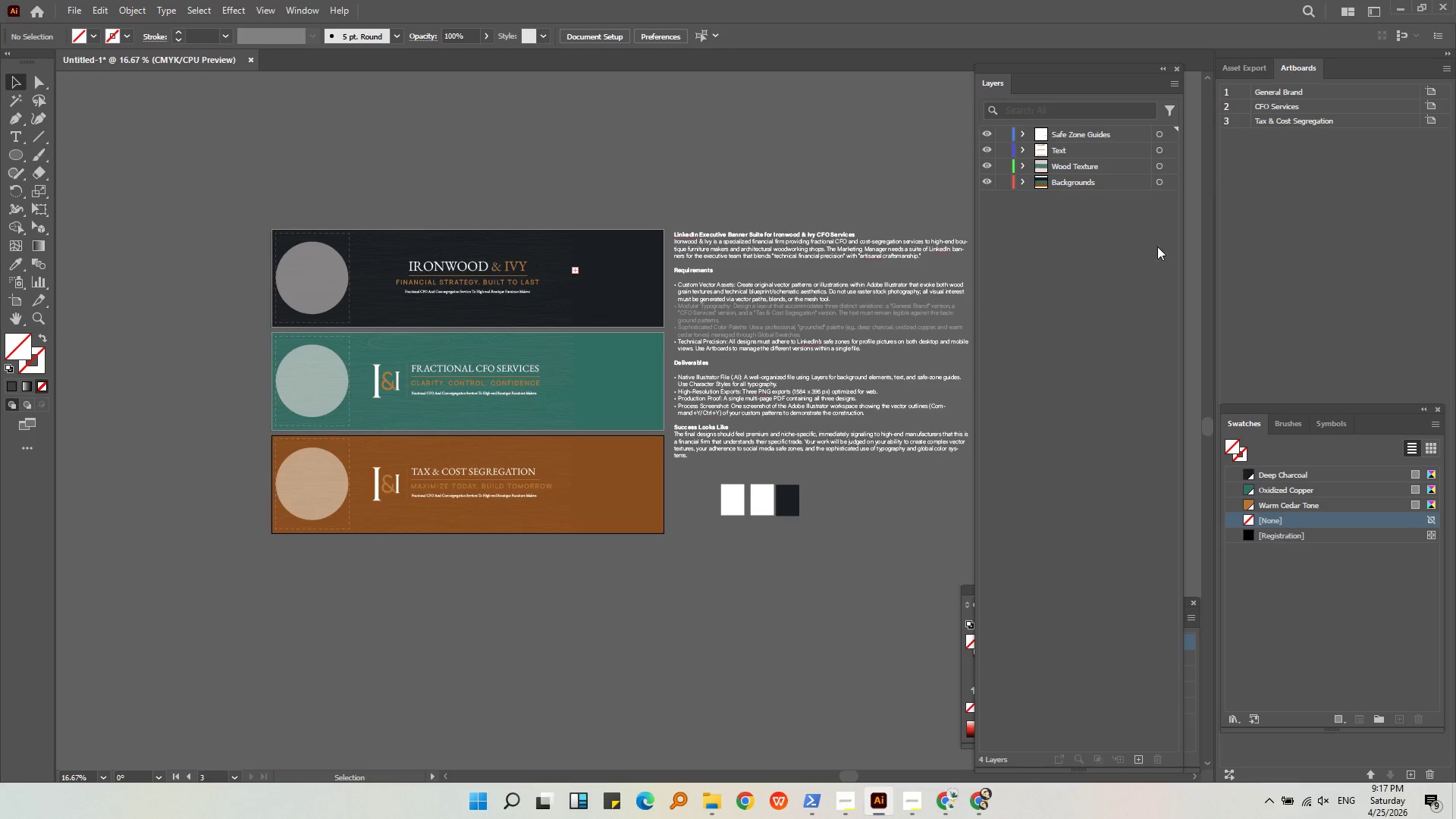 
left_click_drag(start_coordinate=[1087, 70], to_coordinate=[1357, 67])
 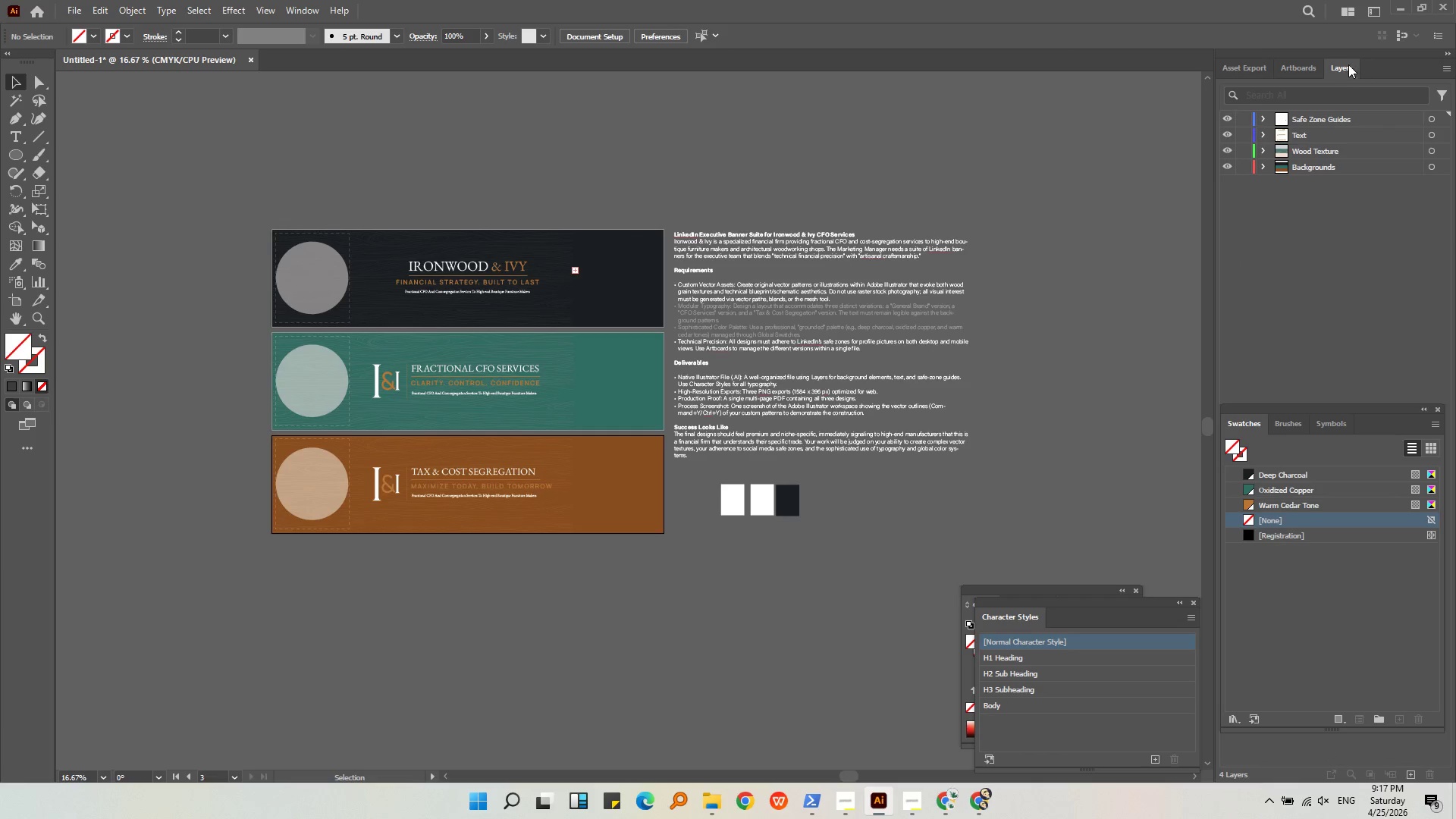 
left_click_drag(start_coordinate=[1348, 64], to_coordinate=[1253, 164])
 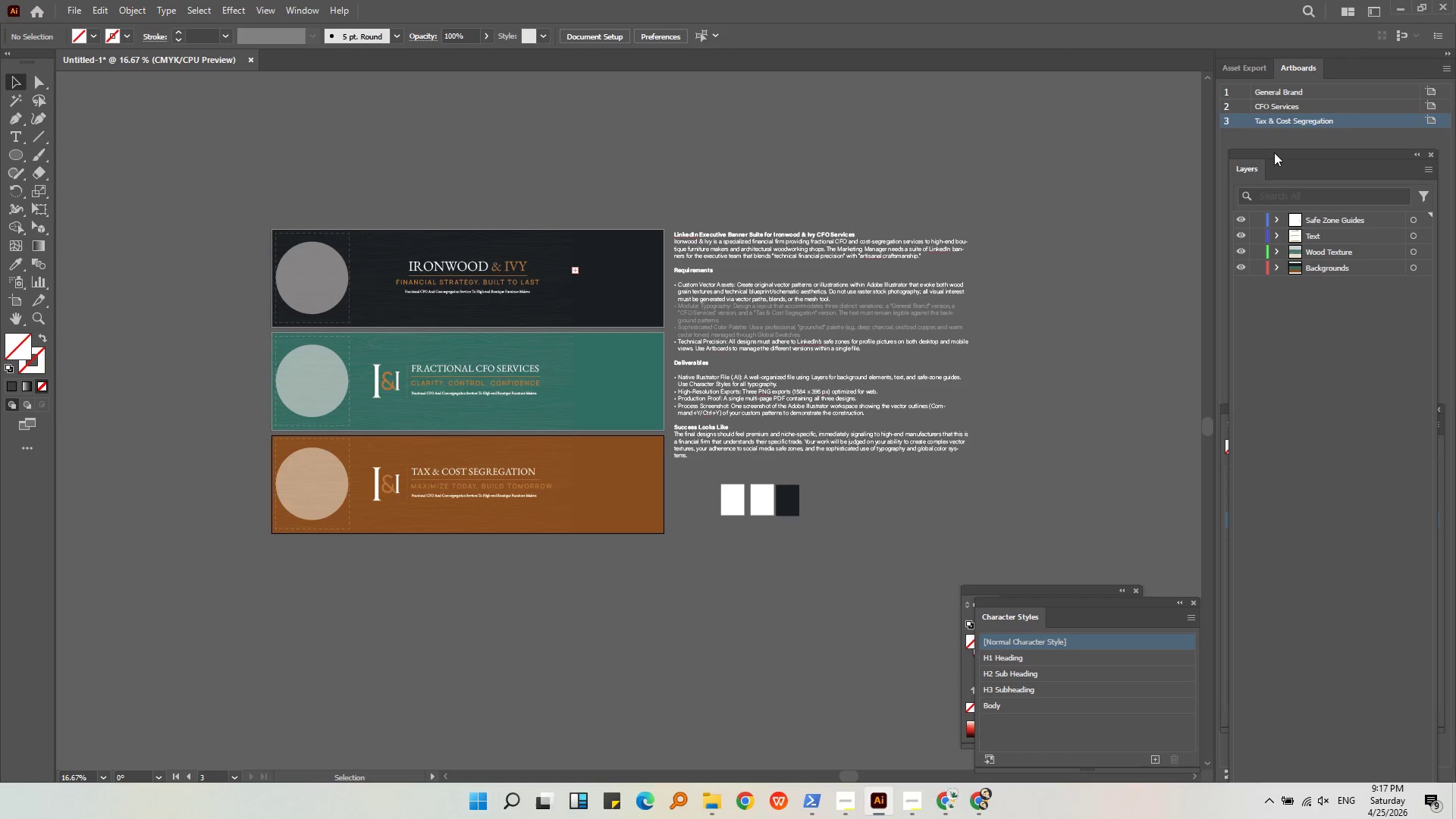 
left_click_drag(start_coordinate=[1273, 148], to_coordinate=[1255, 149])
 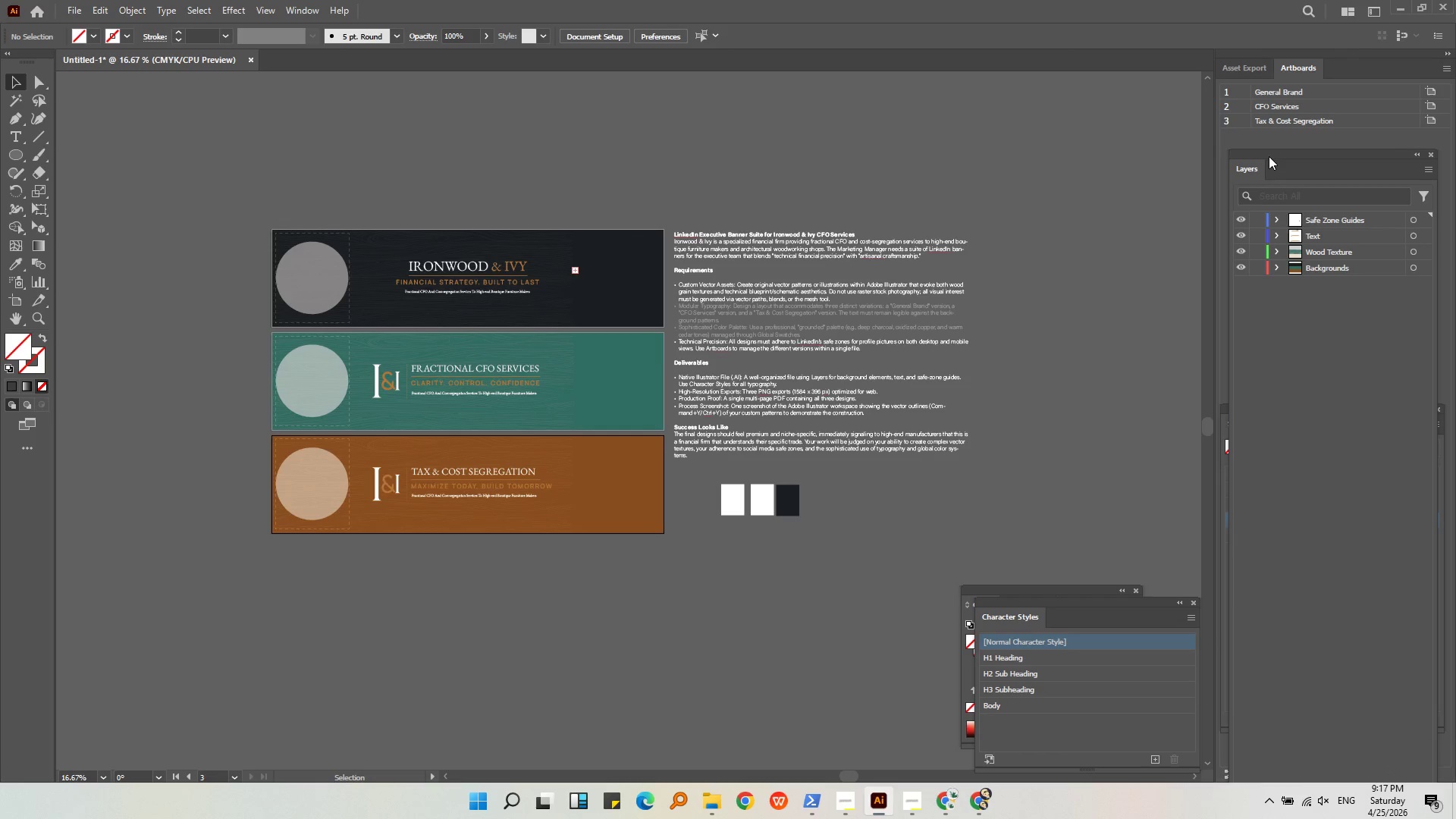 
left_click_drag(start_coordinate=[1269, 156], to_coordinate=[1238, 770])
 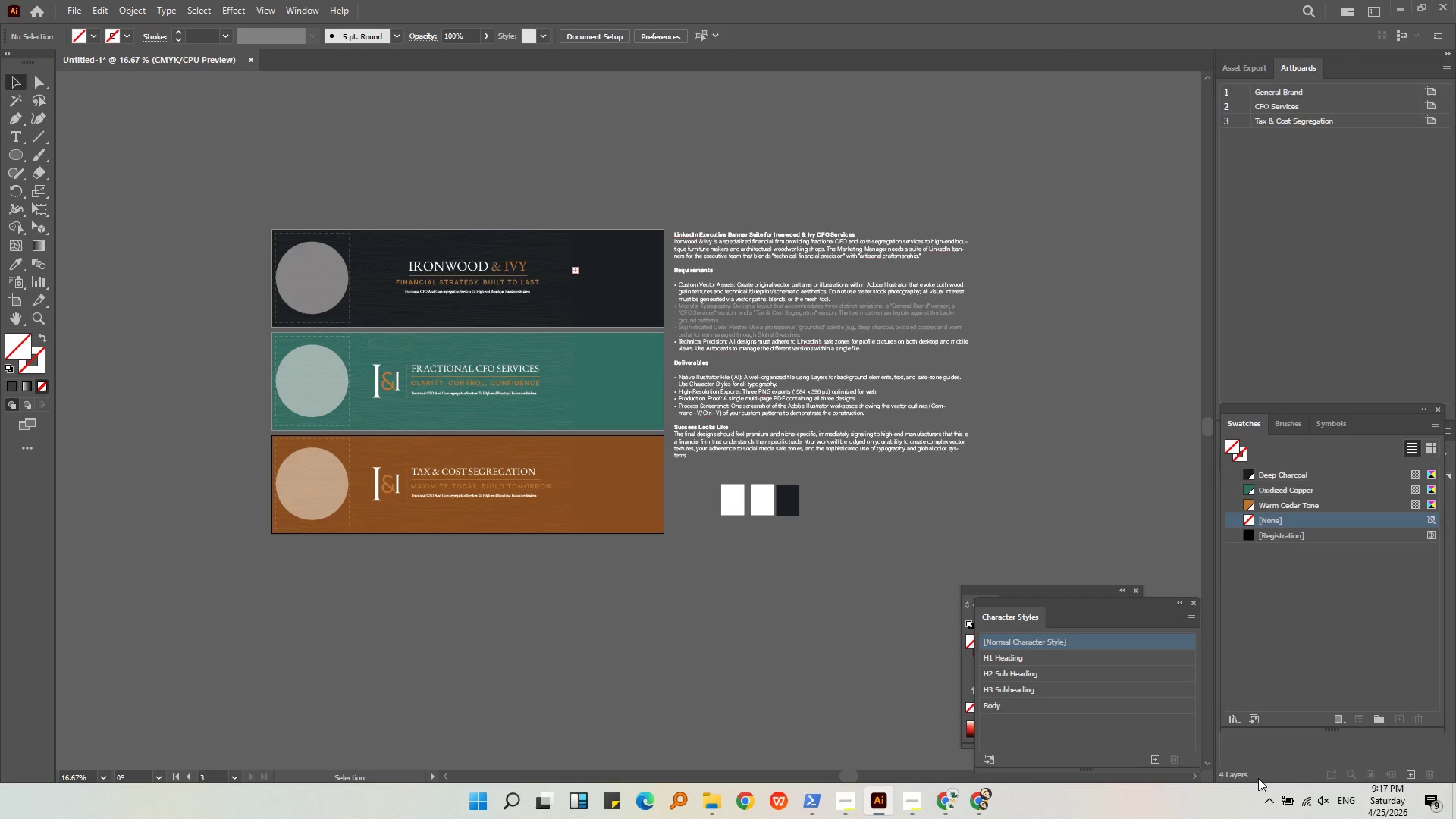 
left_click_drag(start_coordinate=[1258, 777], to_coordinate=[1259, 761])